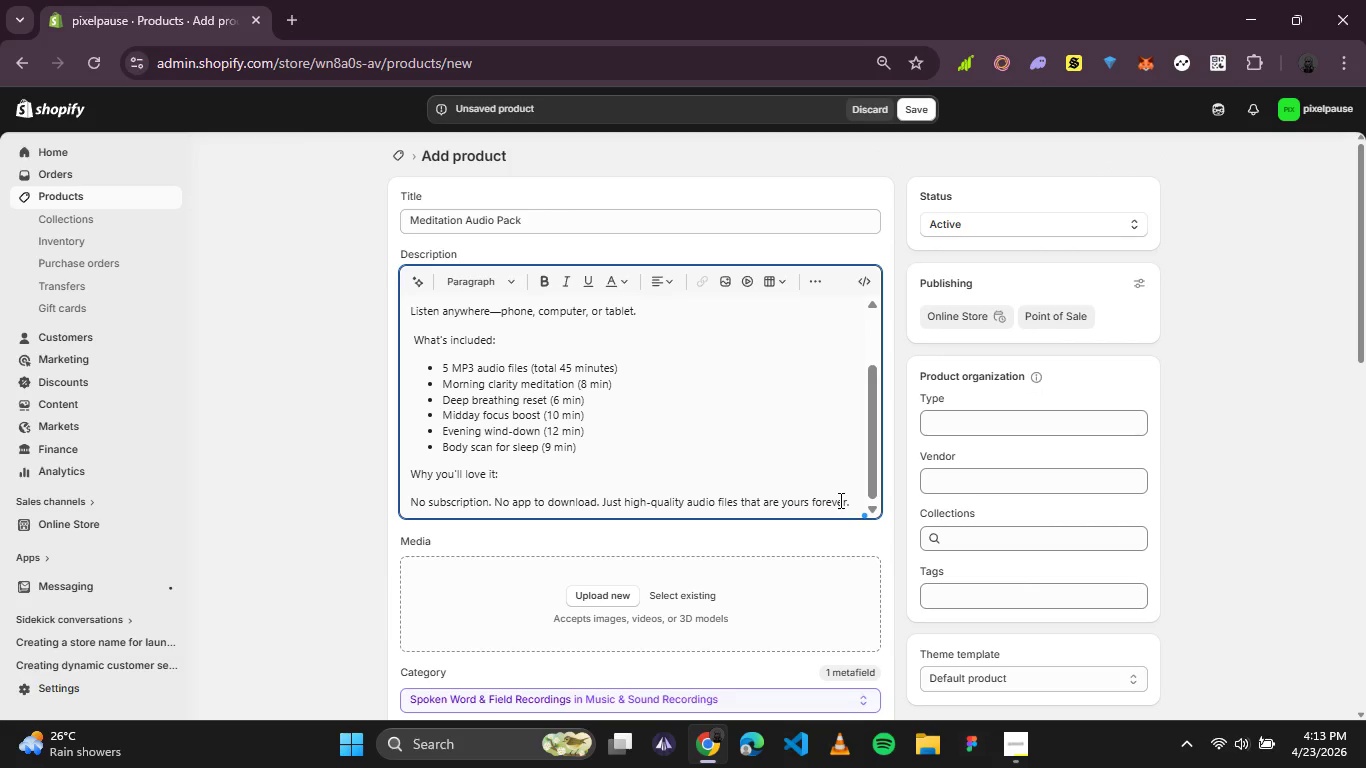 
left_click([839, 499])
 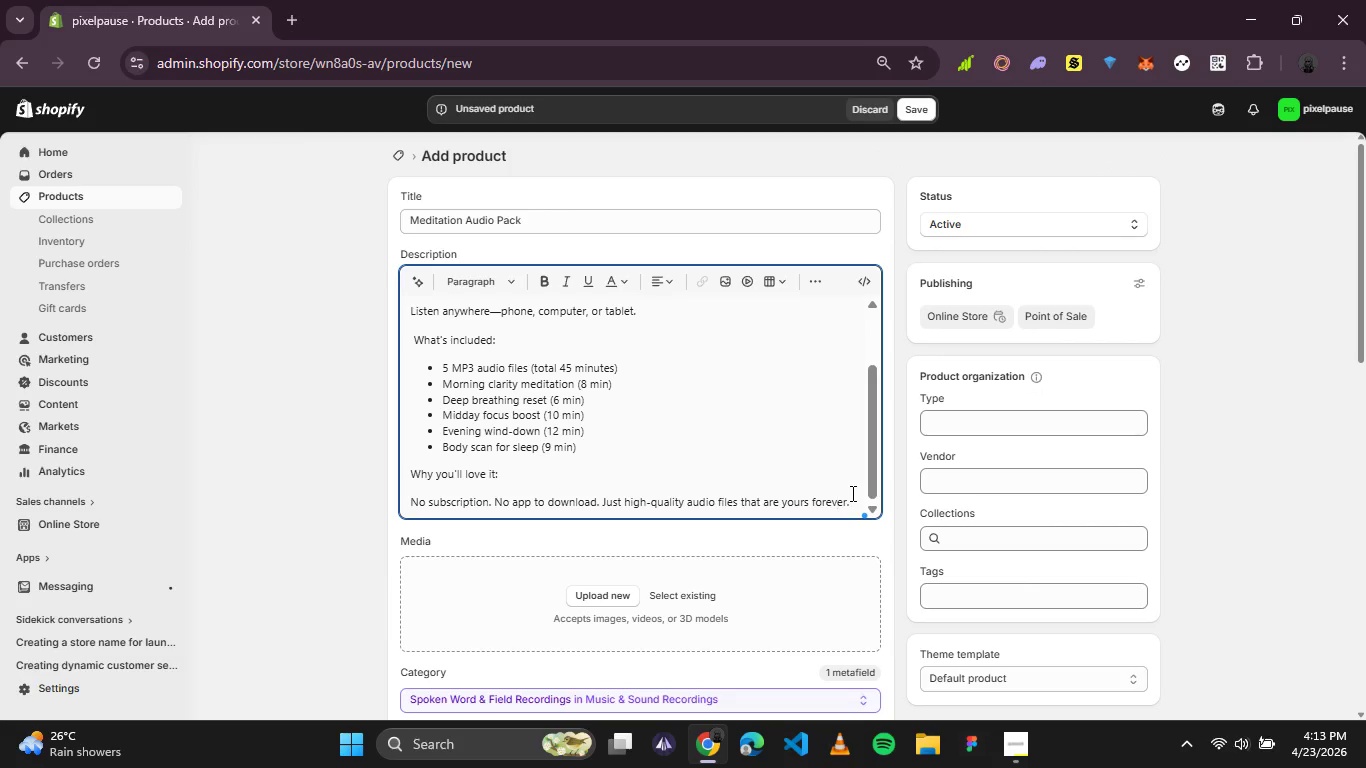 
key(ArrowRight)
 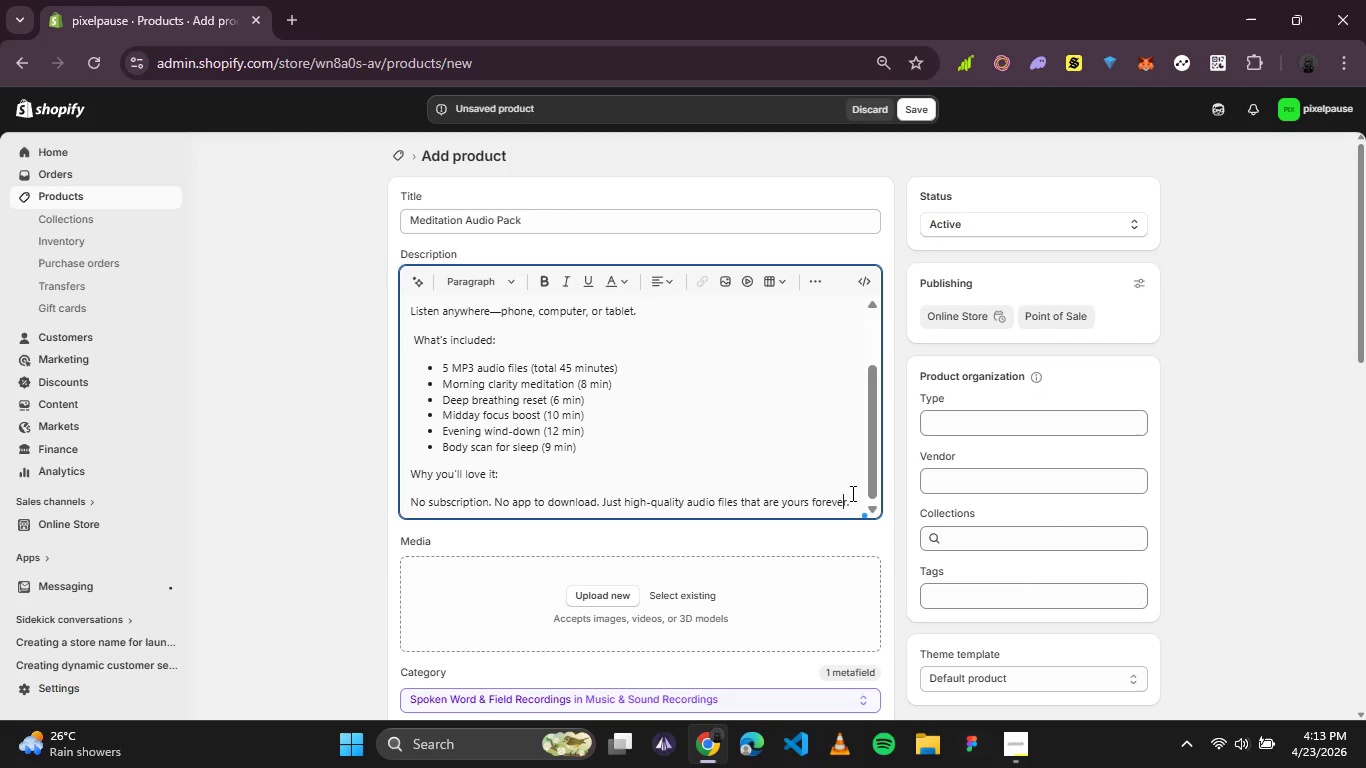 
key(ArrowRight)
 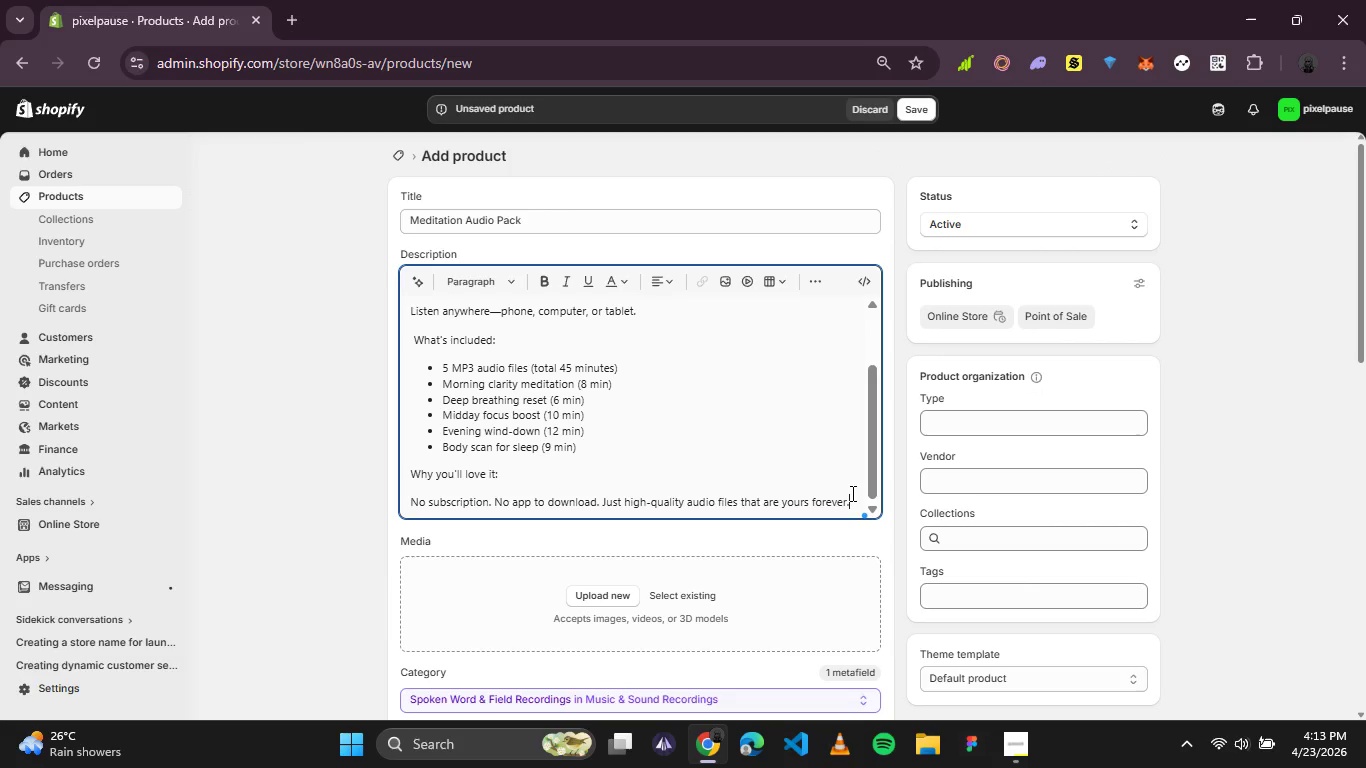 
key(ArrowRight)
 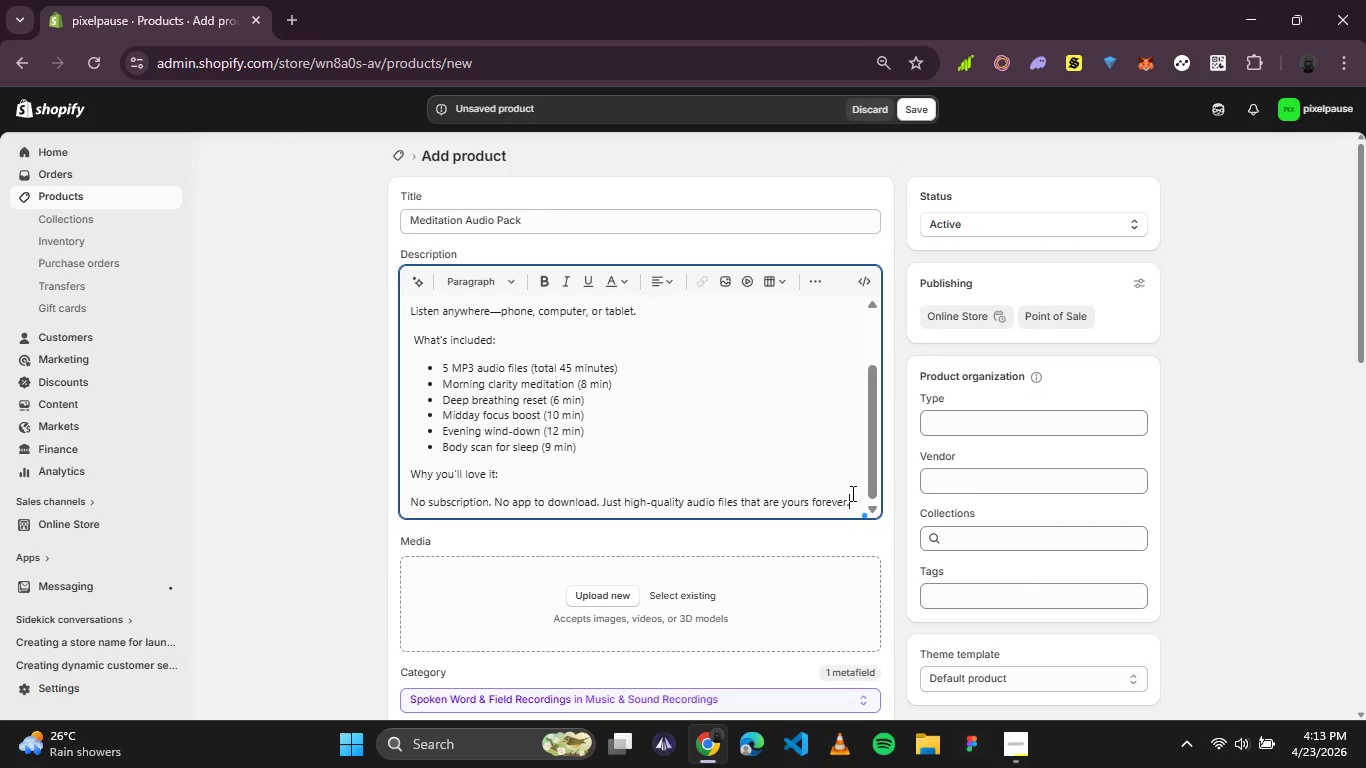 
key(ArrowRight)
 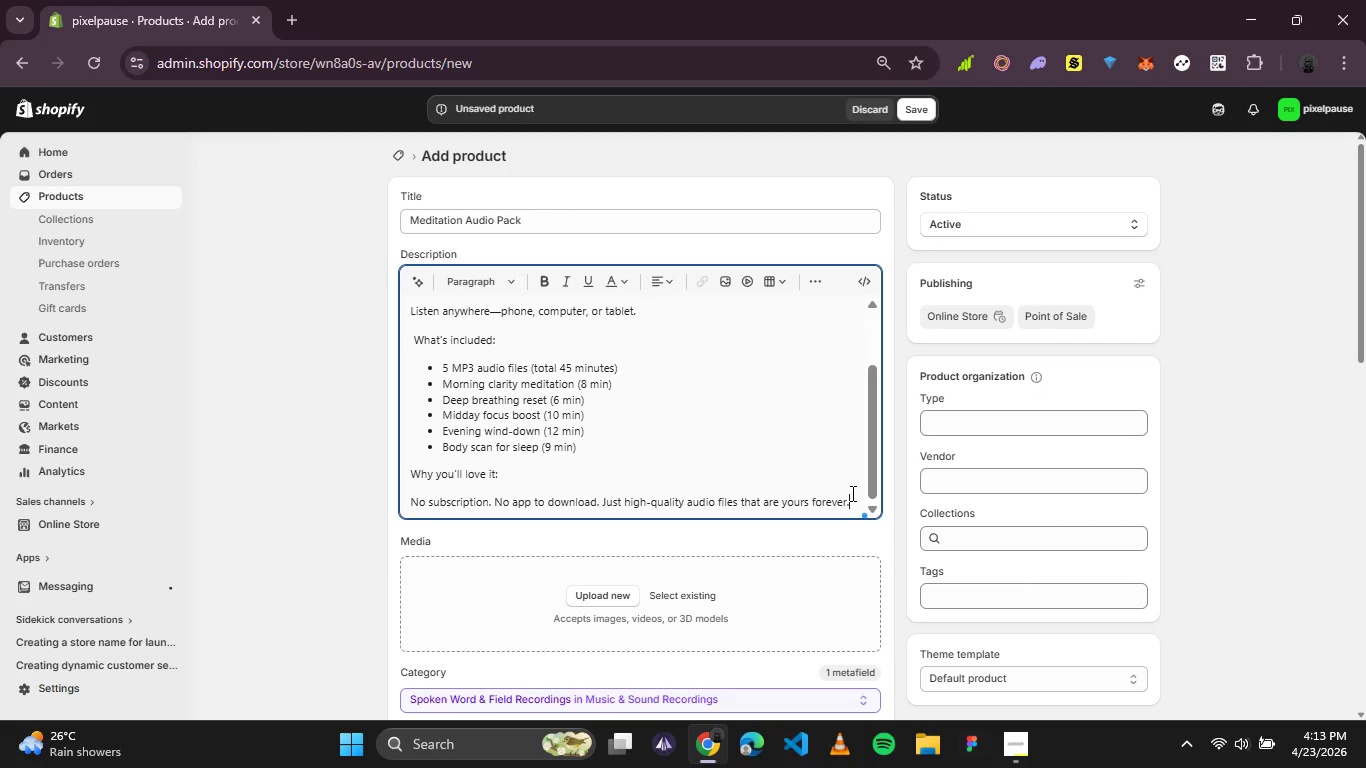 
key(ArrowRight)
 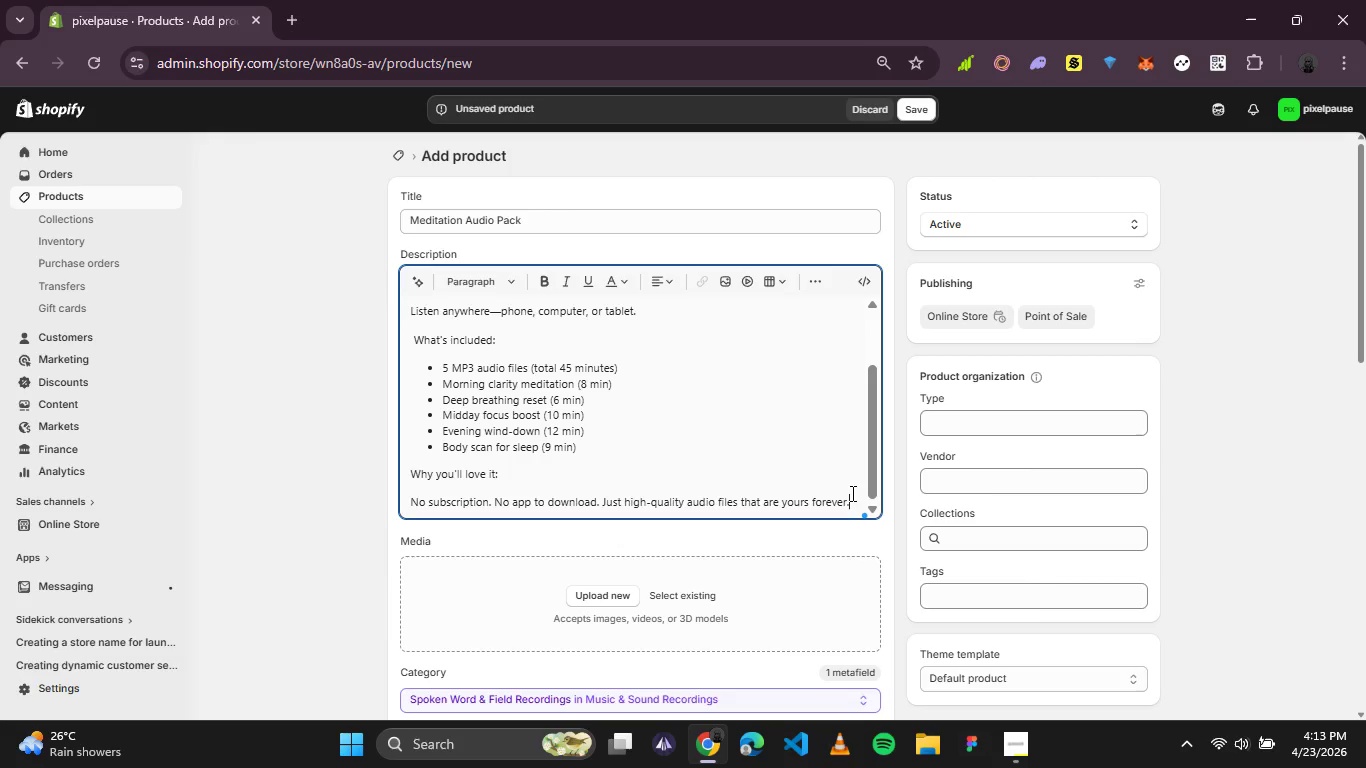 
key(Enter)
 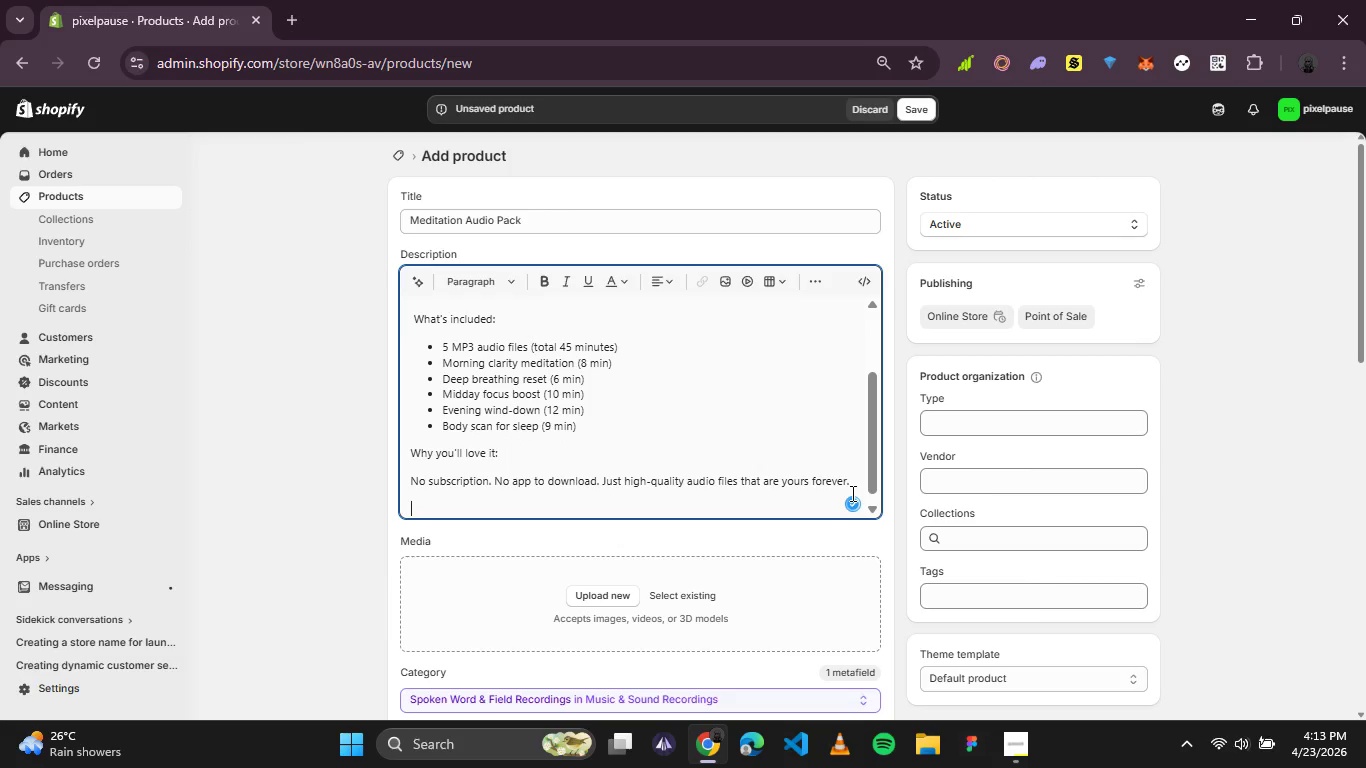 
key(Backspace)
 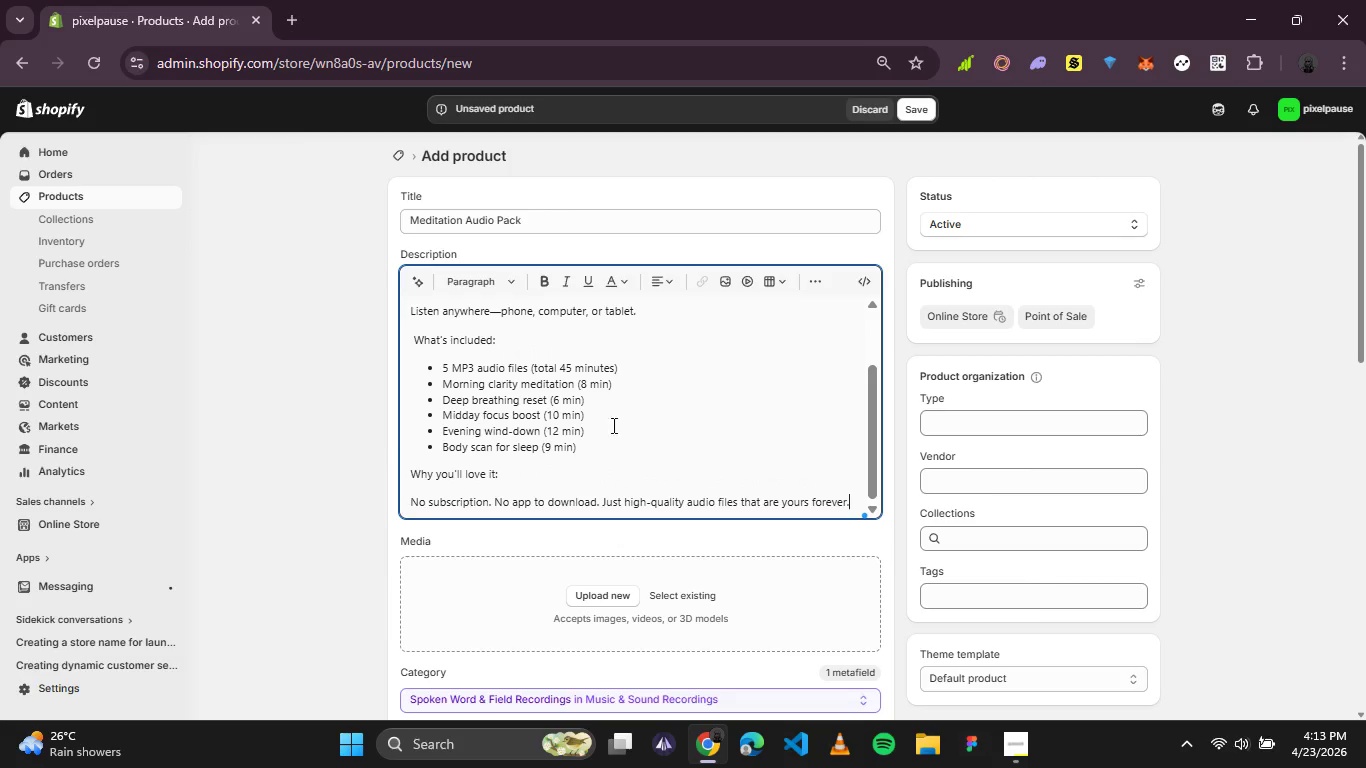 
left_click_drag(start_coordinate=[550, 468], to_coordinate=[396, 461])
 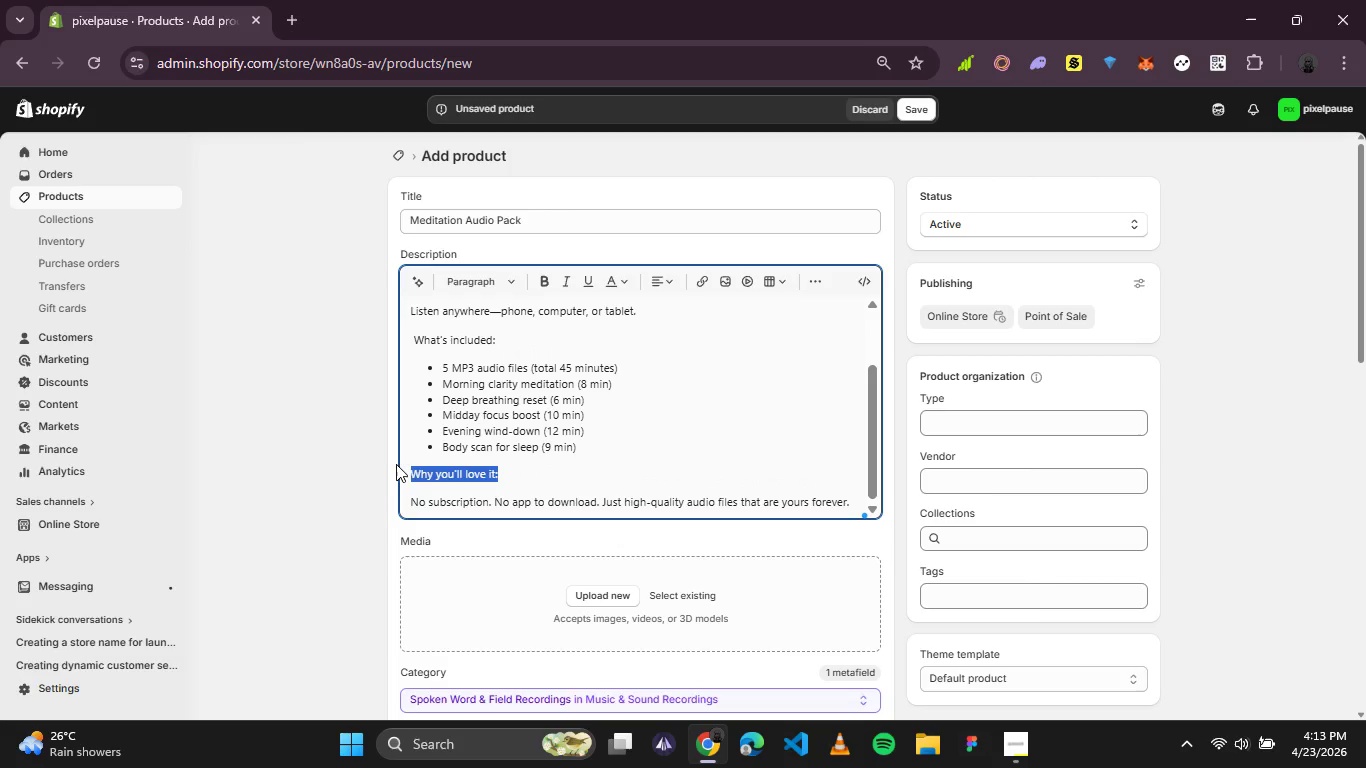 
key(Control+B)
 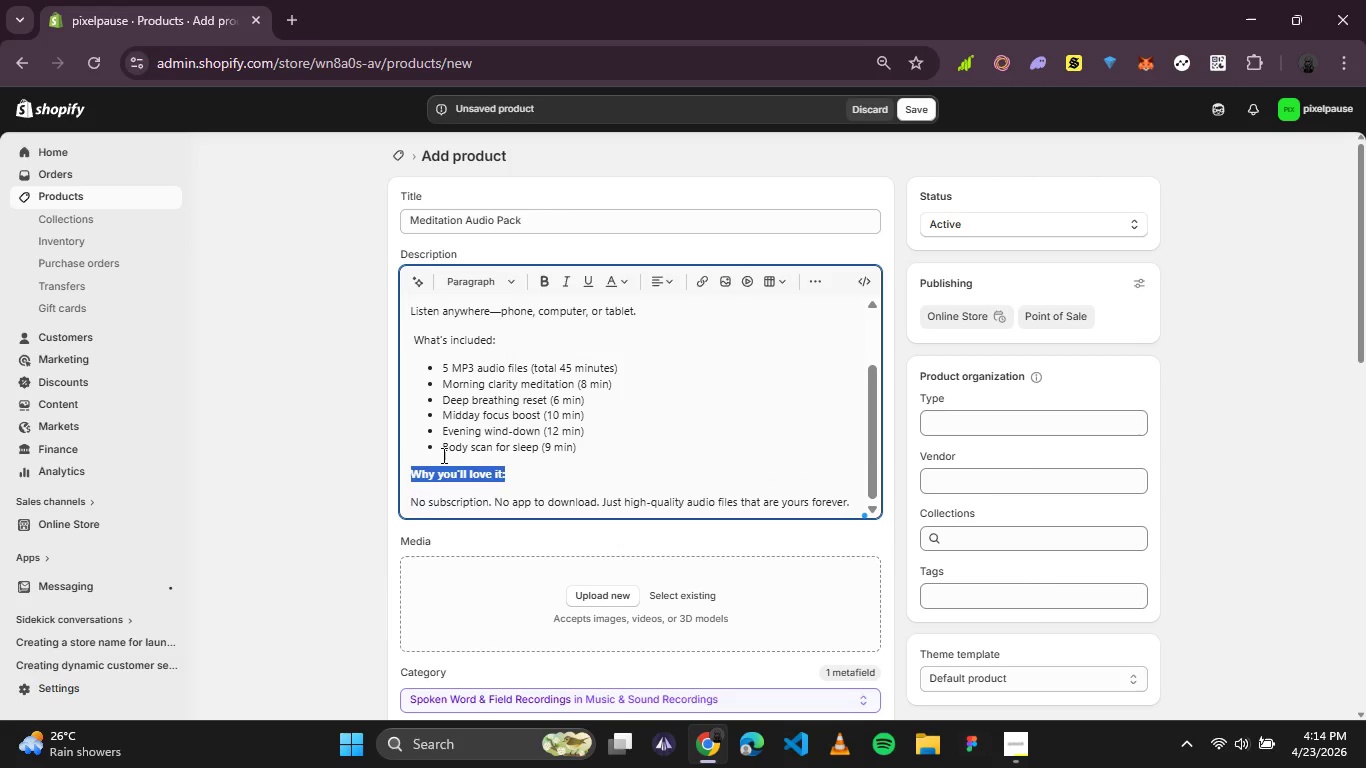 
scroll: coordinate [449, 450], scroll_direction: none, amount: 0.0
 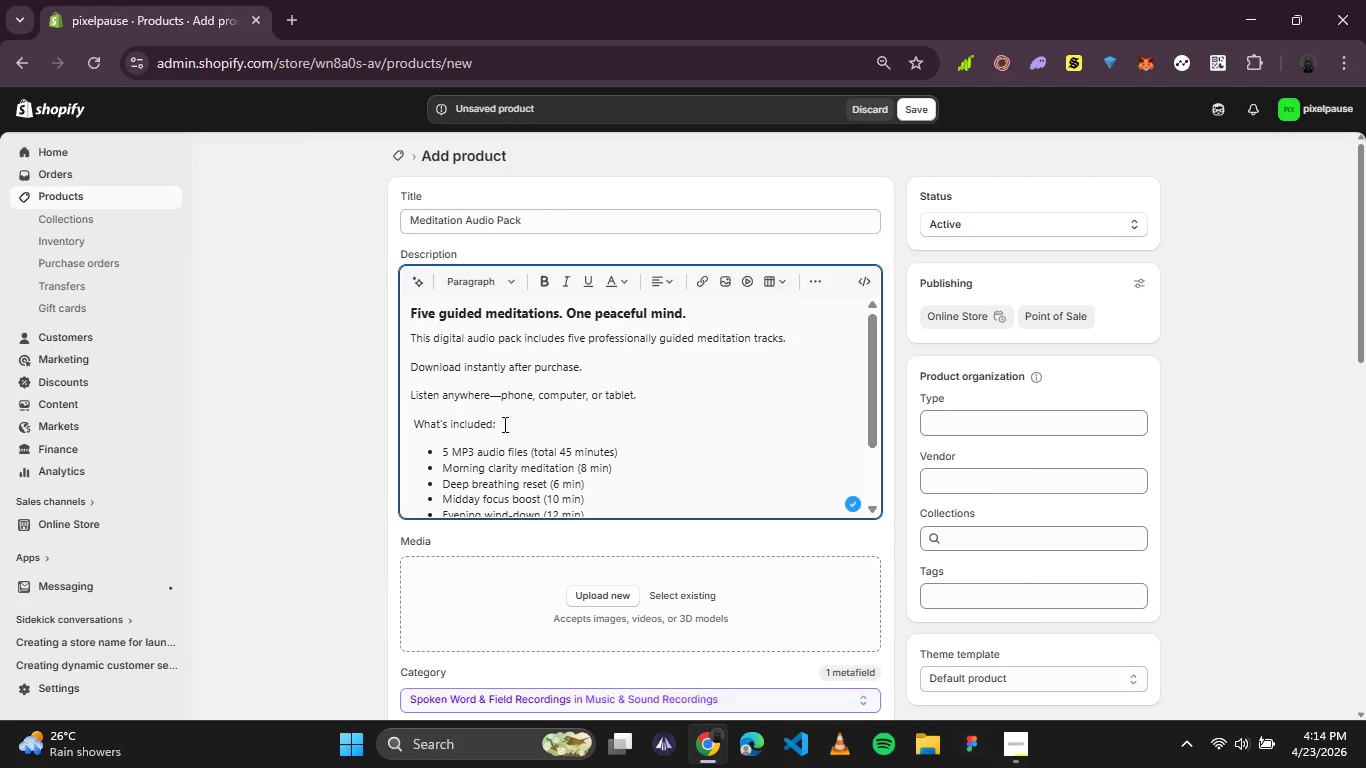 
left_click_drag(start_coordinate=[513, 416], to_coordinate=[389, 417])
 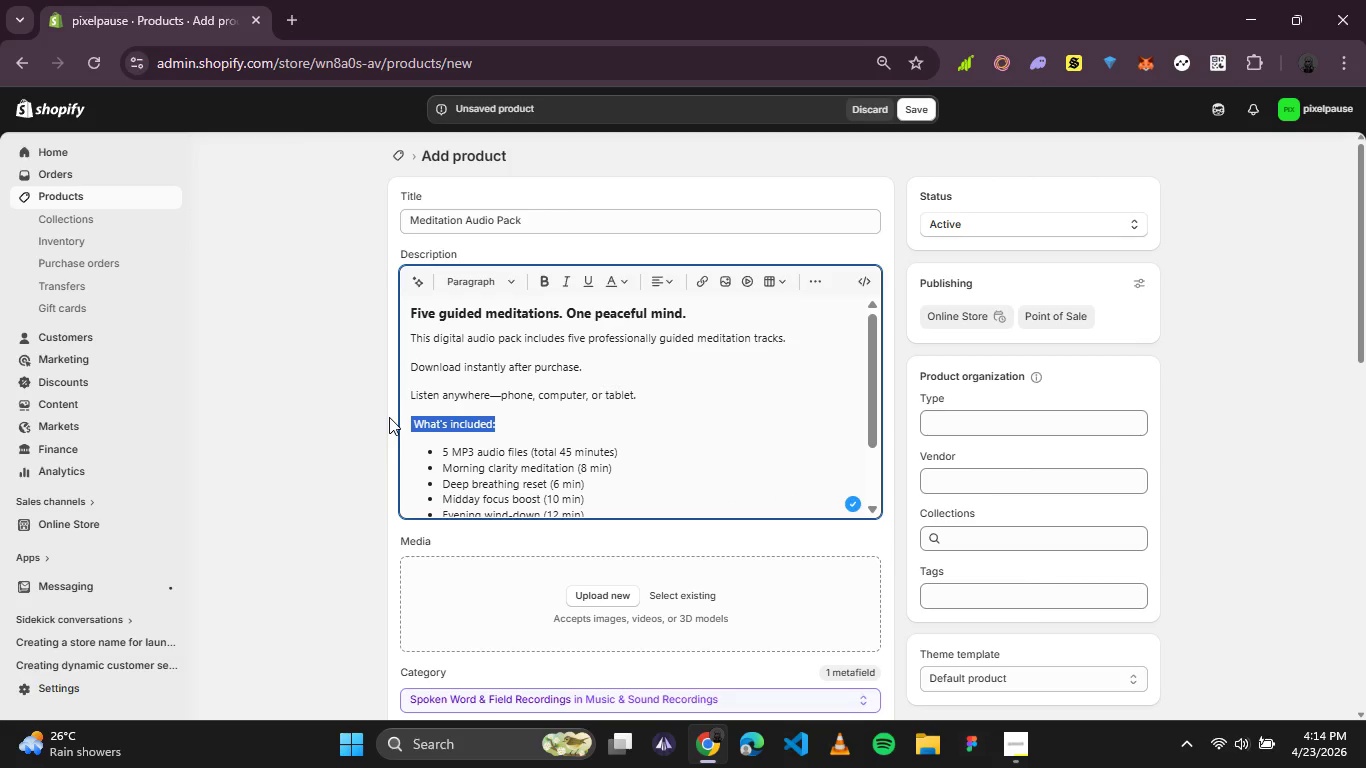 
key(Control+B)
 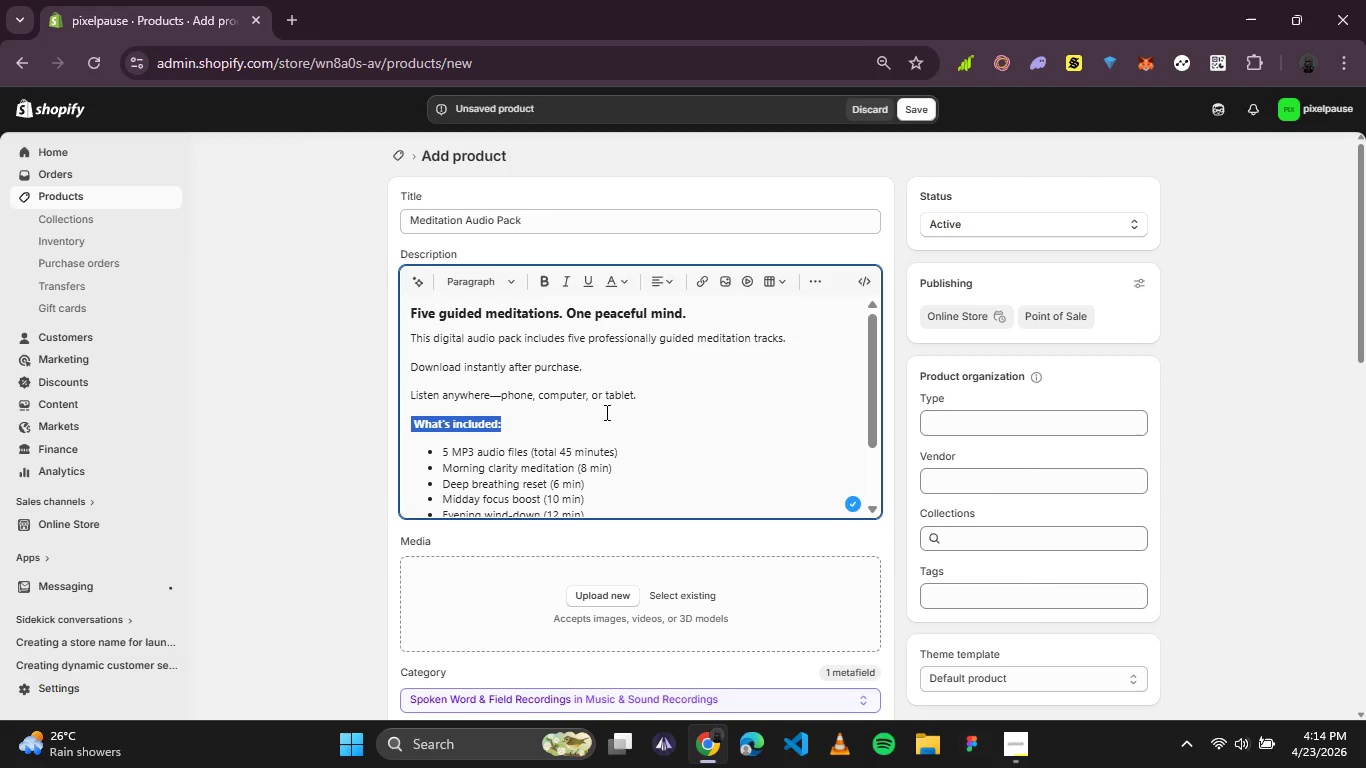 
left_click([636, 405])
 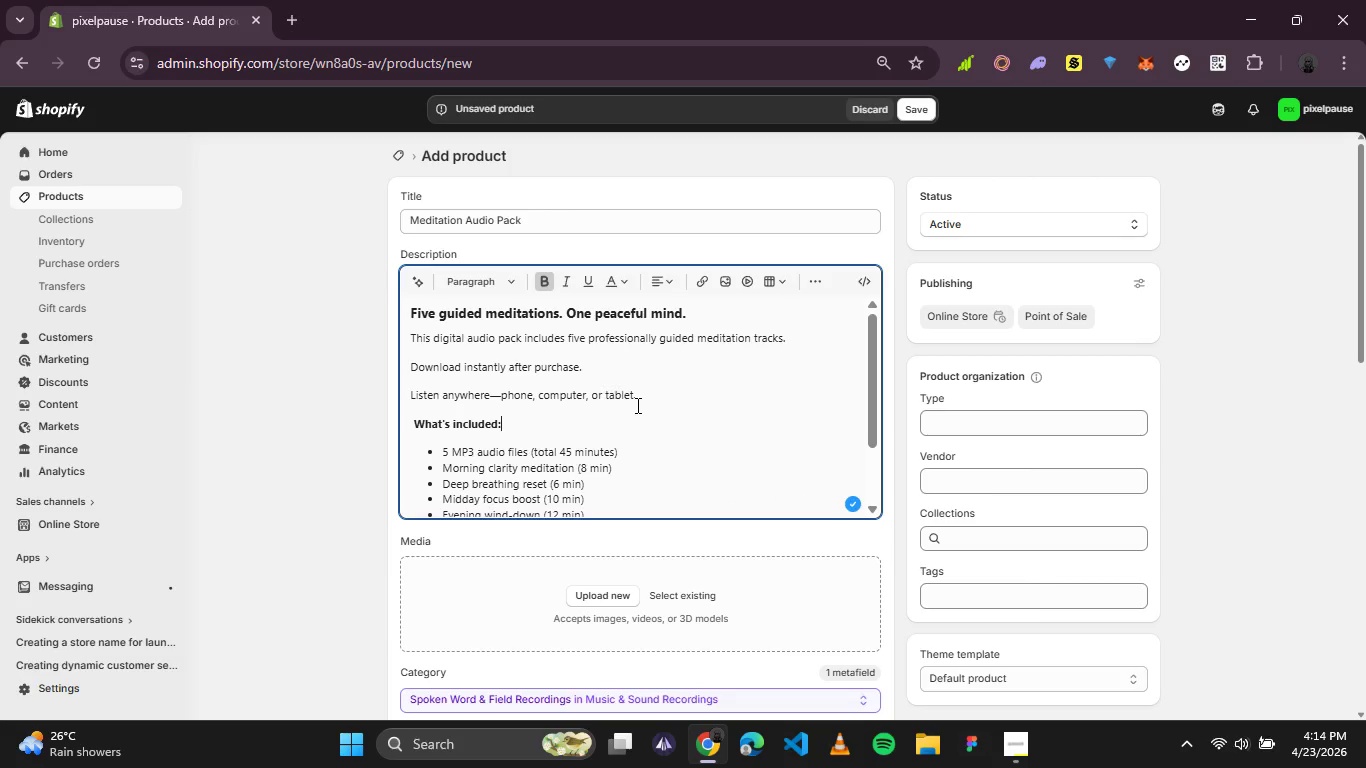 
scroll: coordinate [582, 469], scroll_direction: down, amount: 3.0
 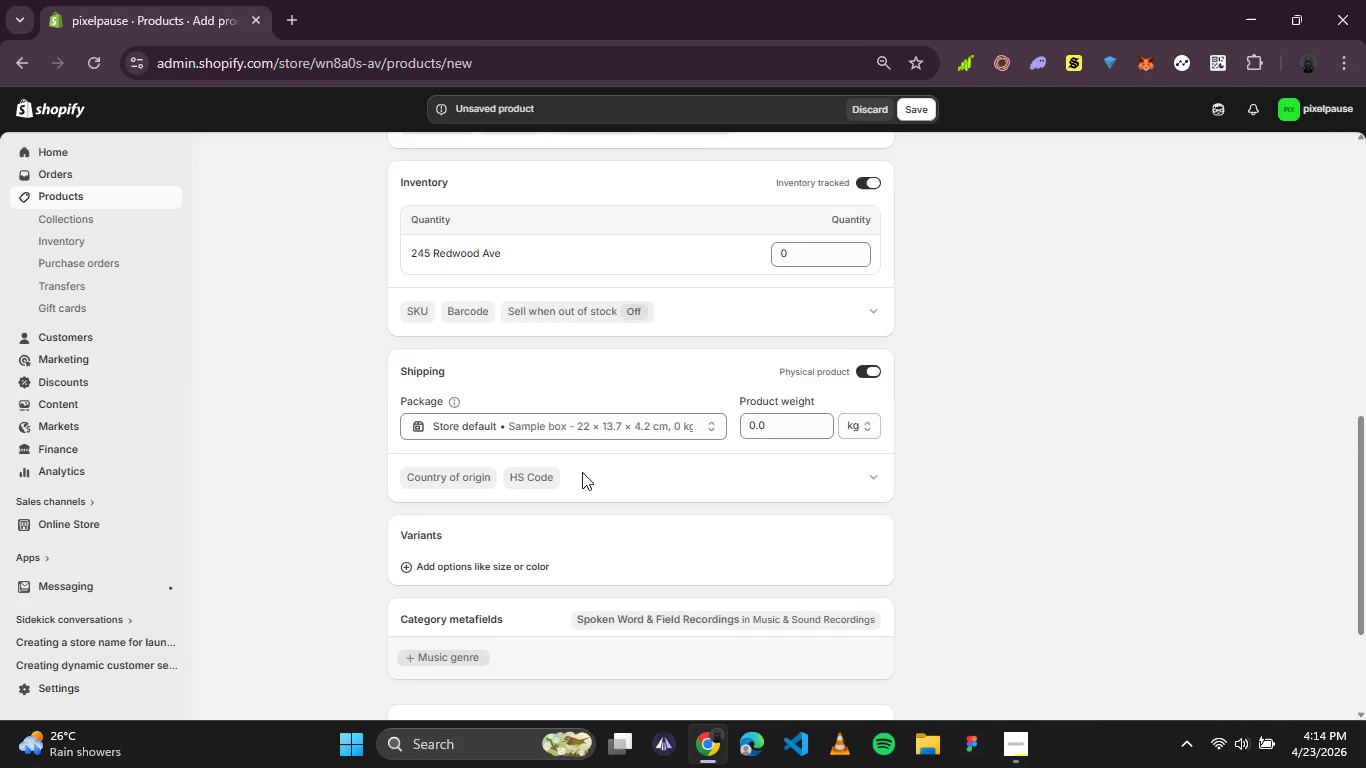 
scroll: coordinate [525, 285], scroll_direction: none, amount: 0.0
 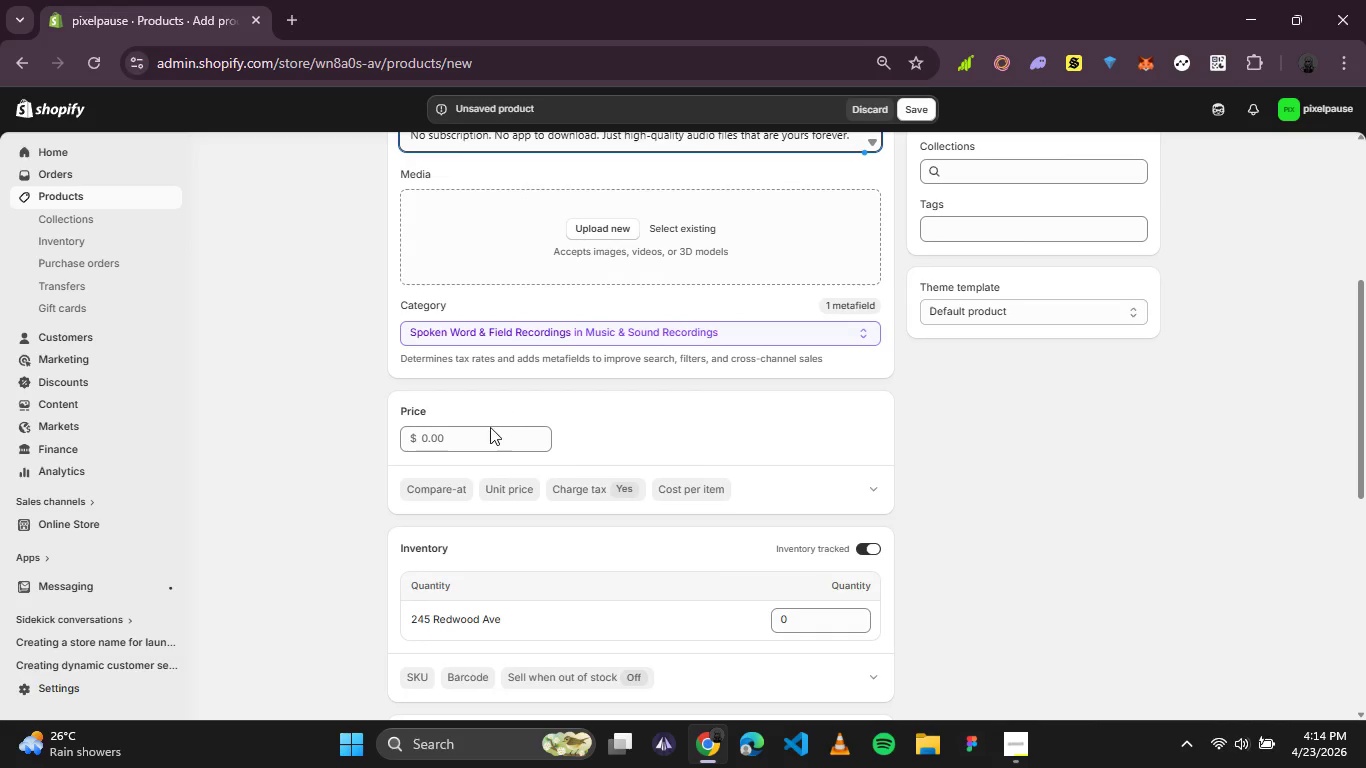 
left_click_drag(start_coordinate=[484, 439], to_coordinate=[381, 427])
 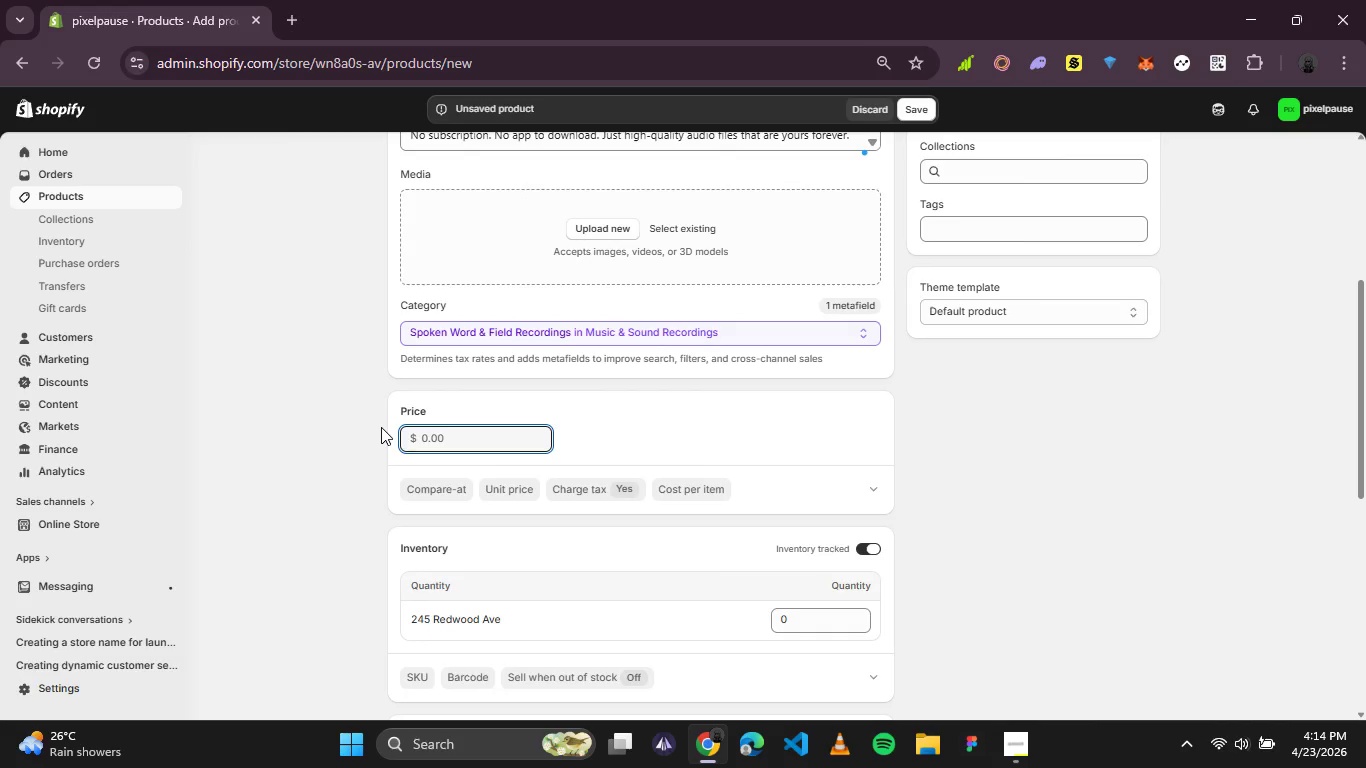 
type(12)
 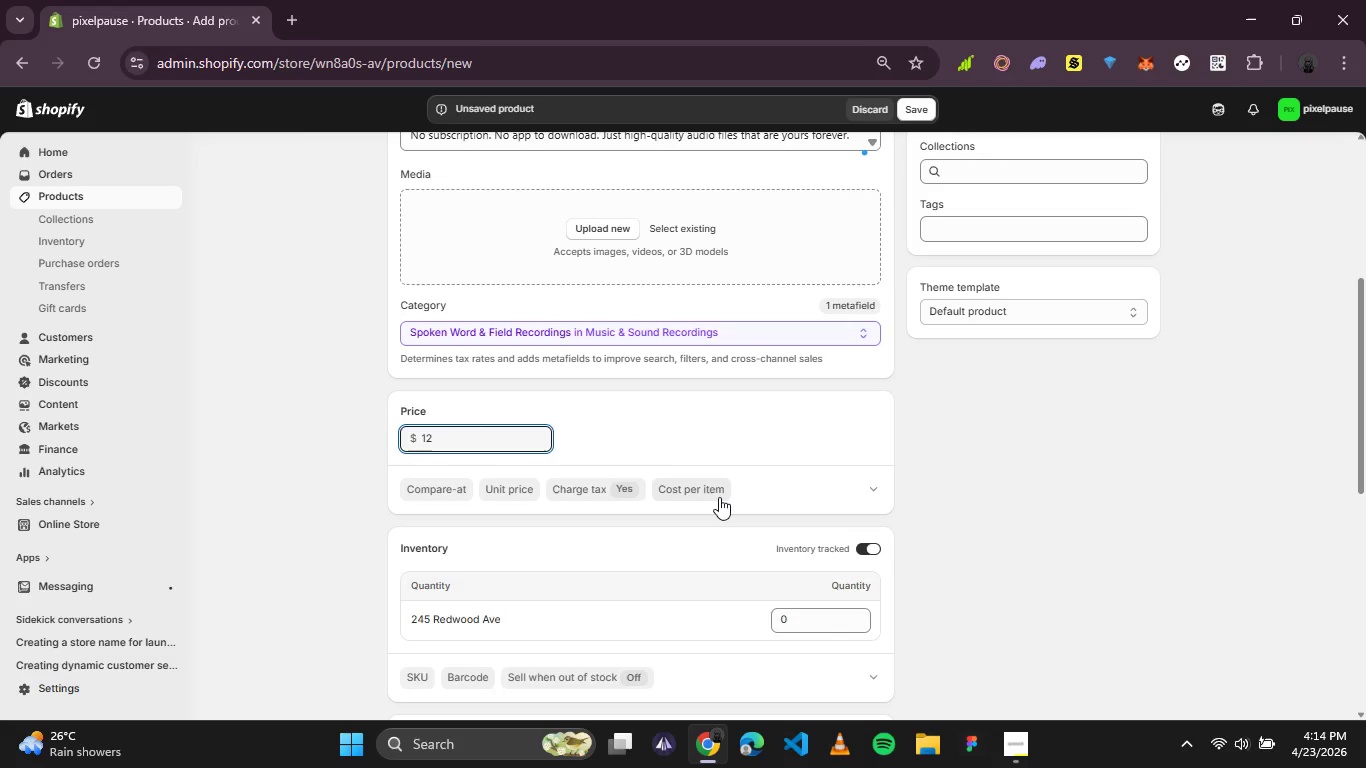 
wait(6.98)
 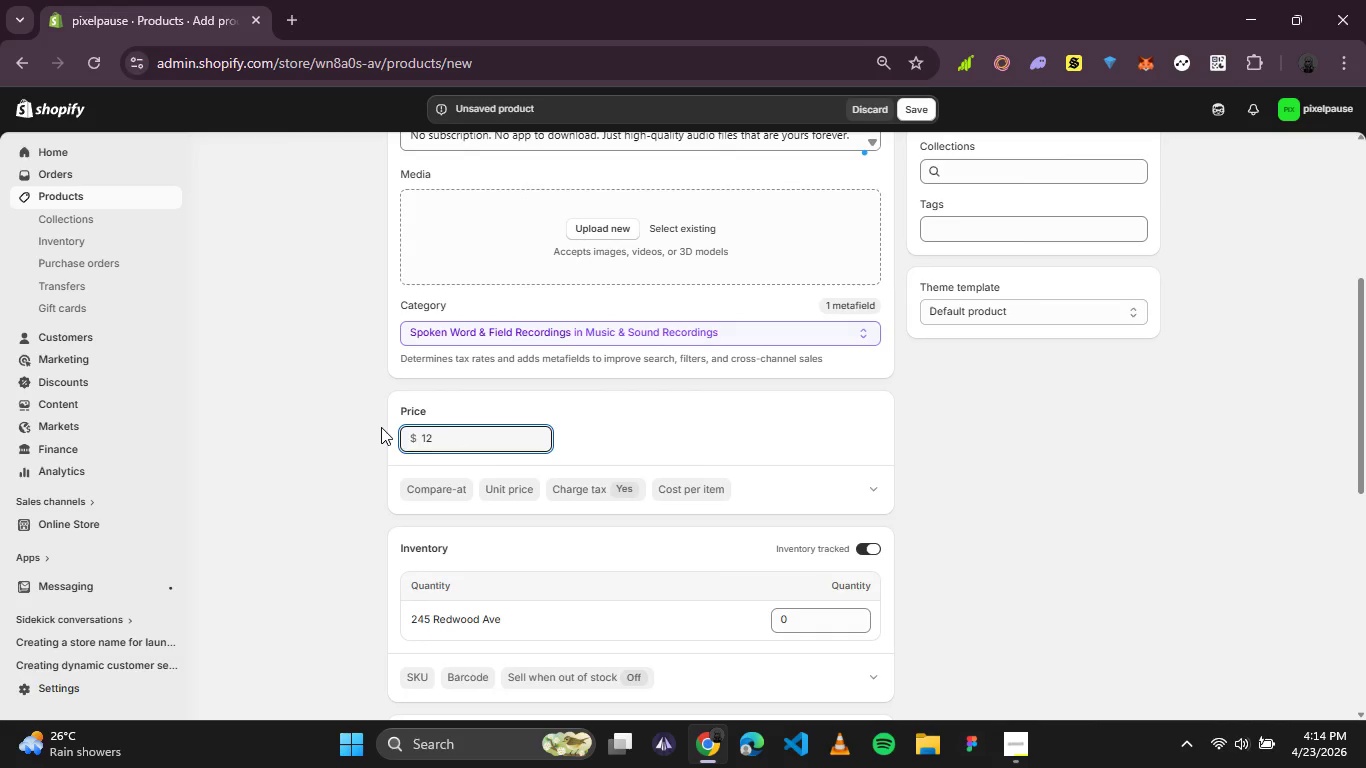 
left_click([722, 493])
 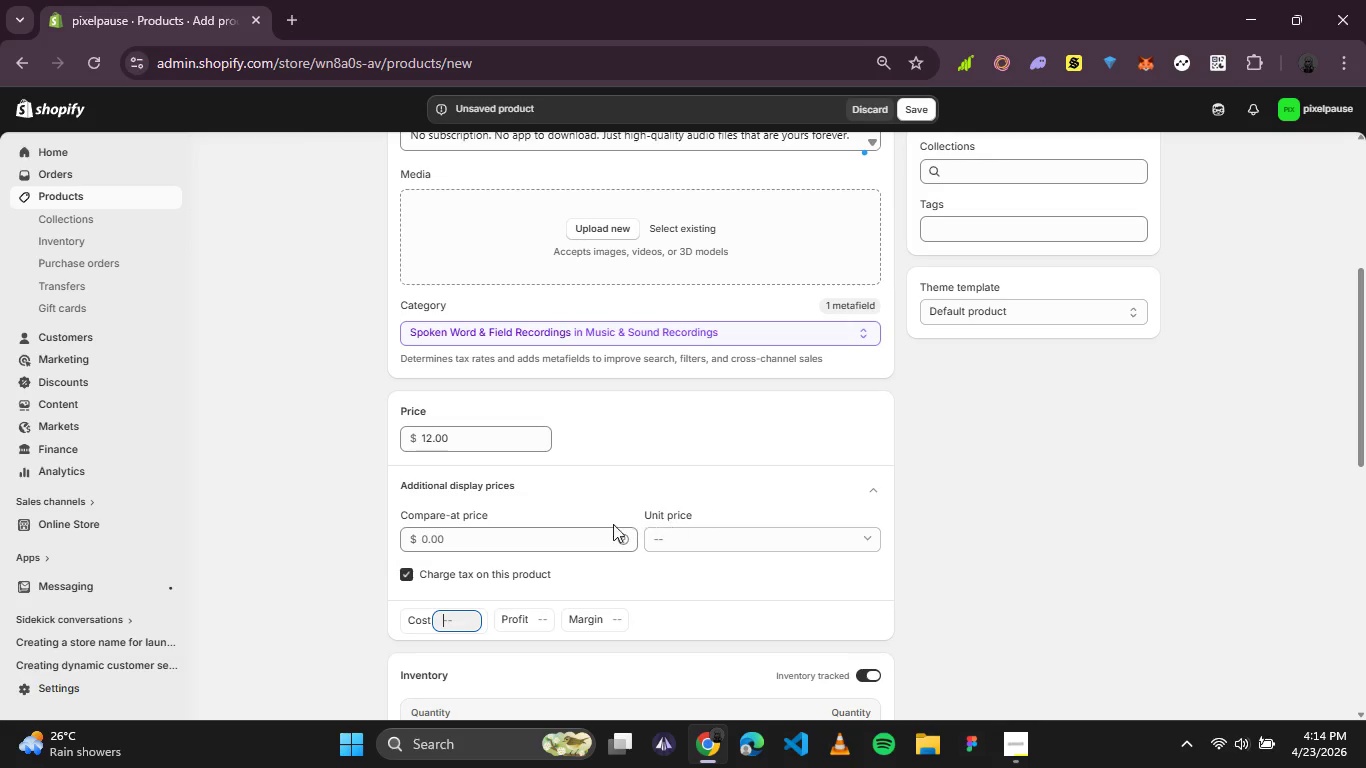 
left_click([529, 538])
 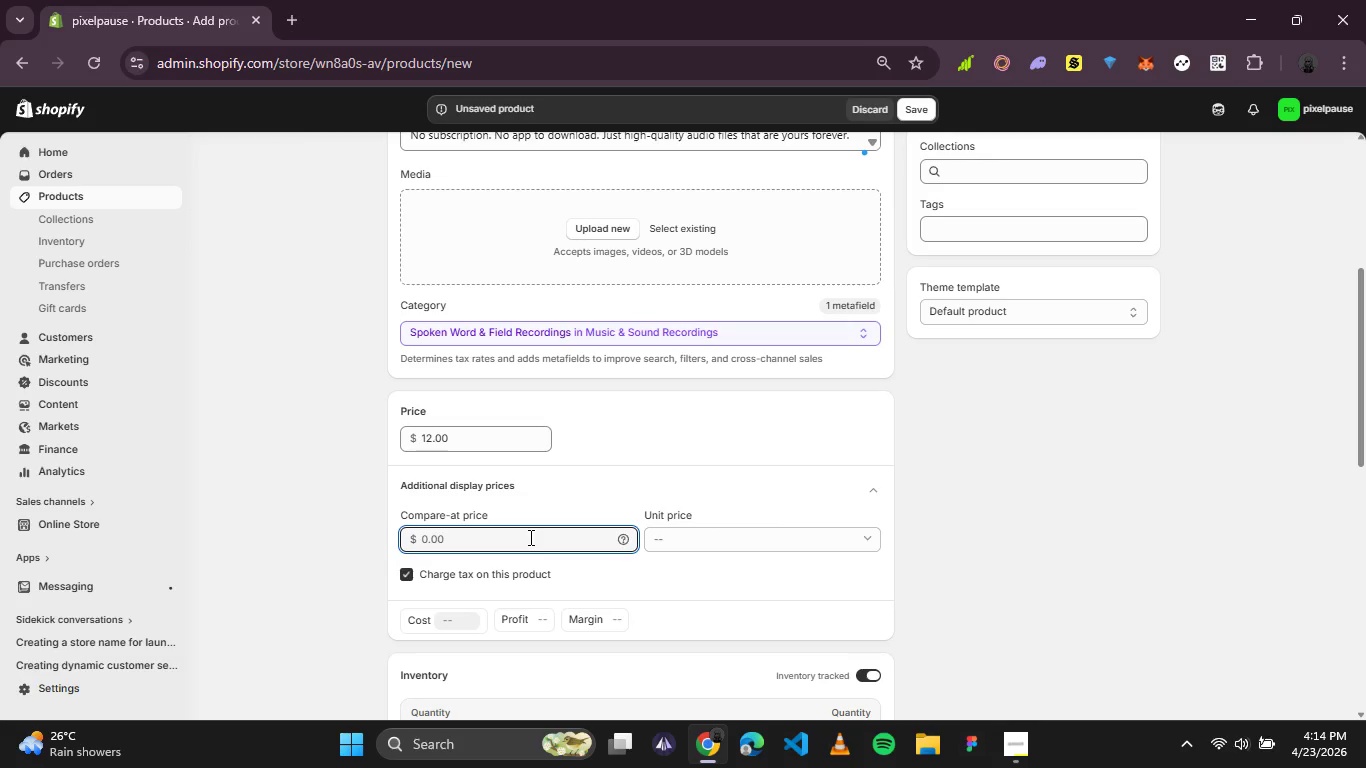 
key(0)
 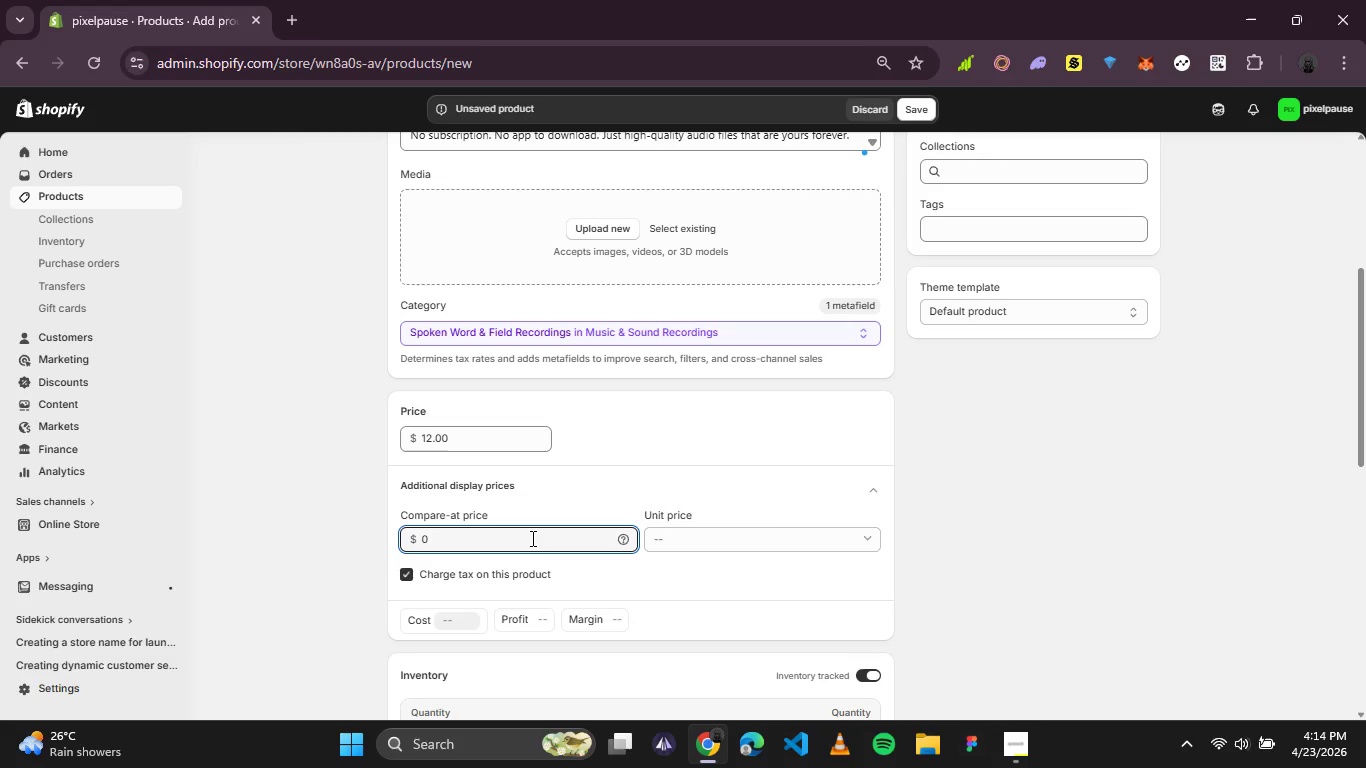 
key(Enter)
 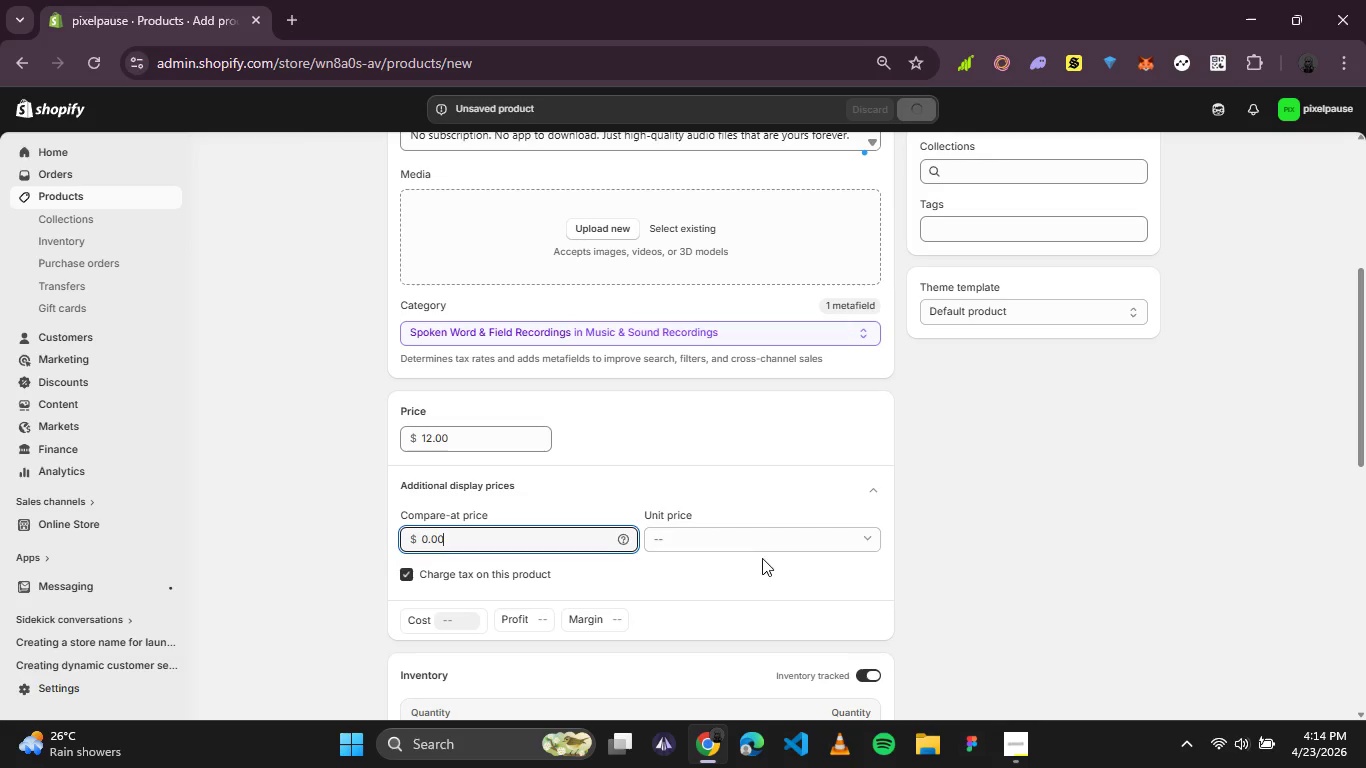 
left_click([980, 534])
 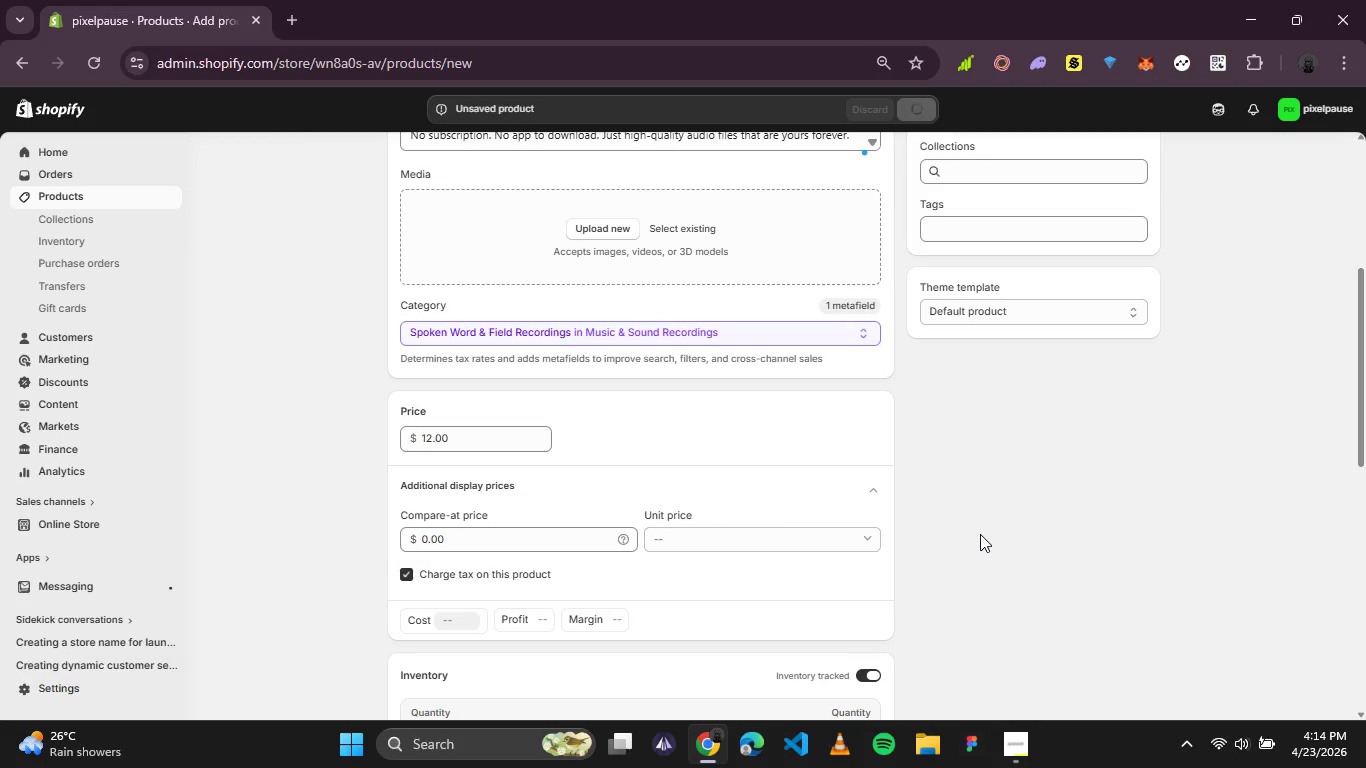 
scroll: coordinate [980, 534], scroll_direction: none, amount: 0.0
 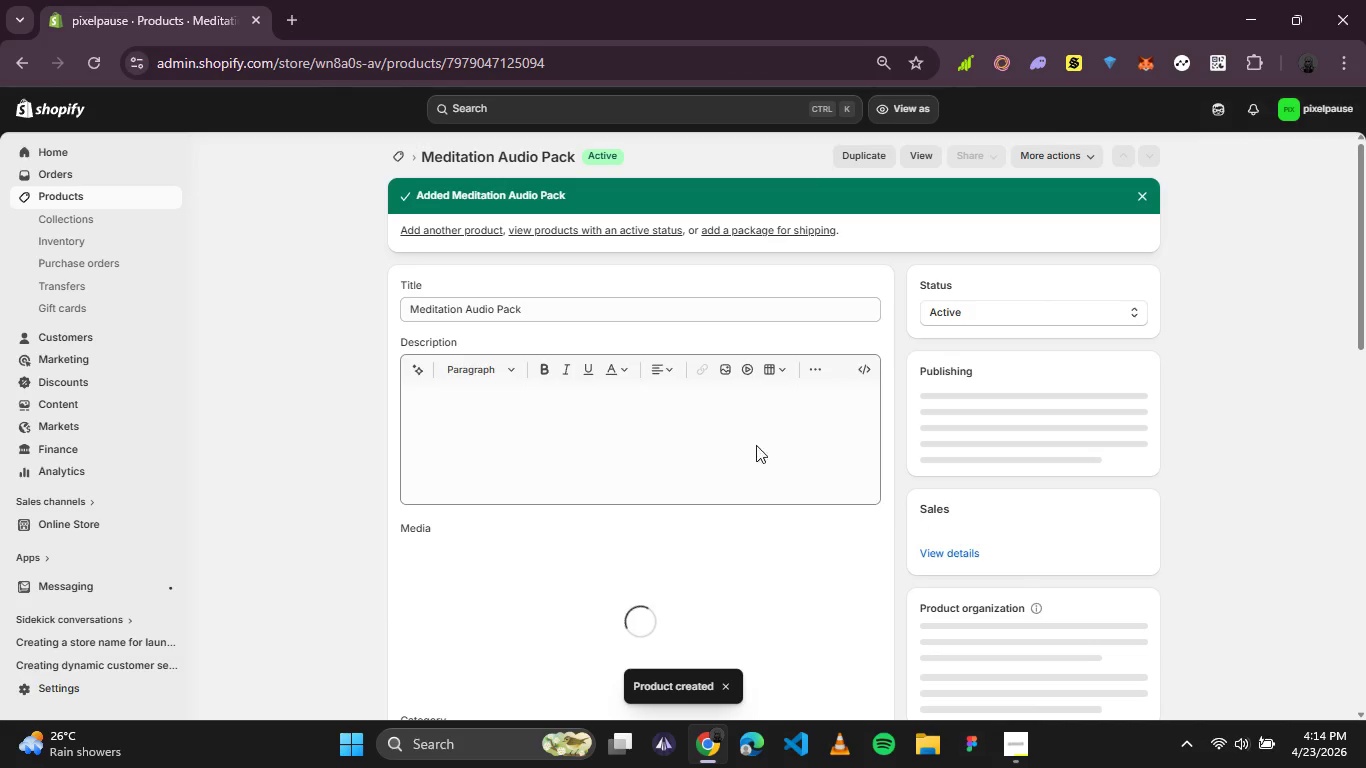 
wait(6.61)
 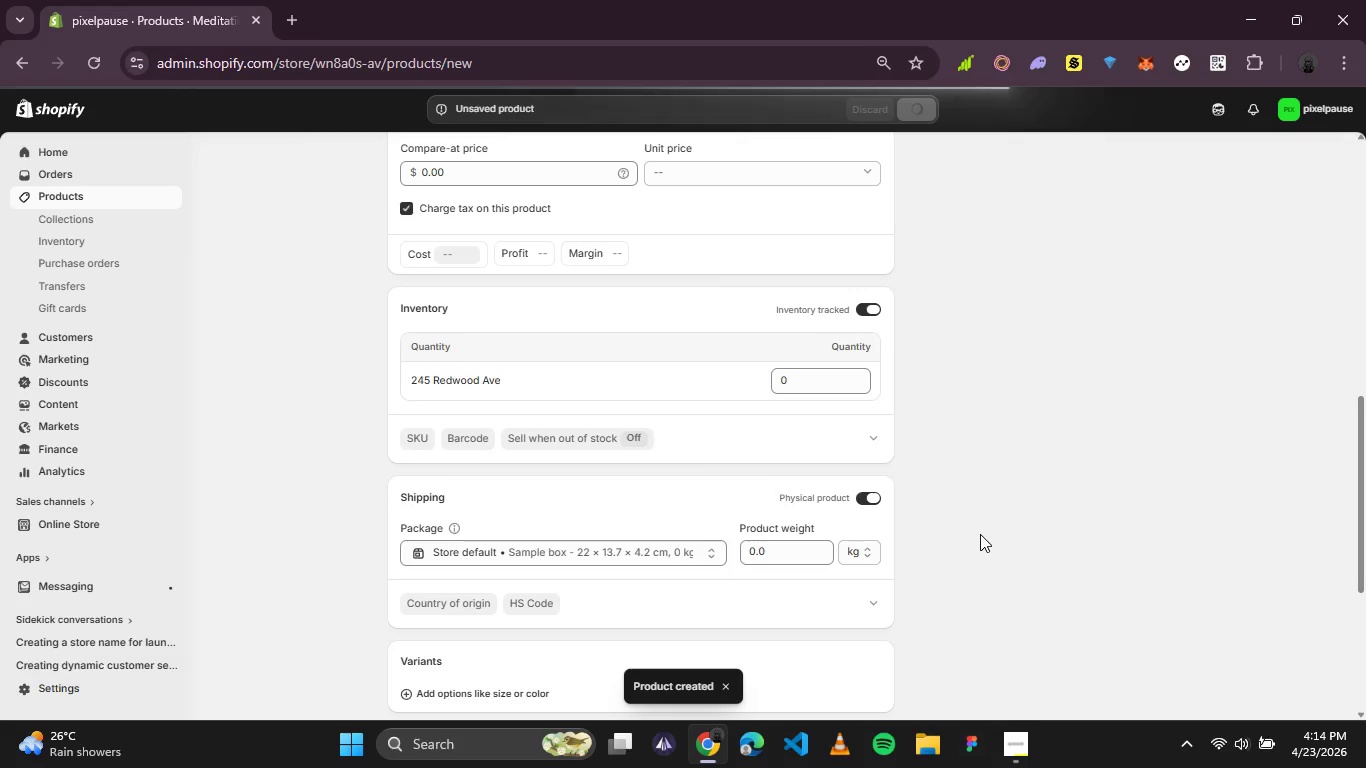 
scroll: coordinate [714, 220], scroll_direction: down, amount: 2.0
 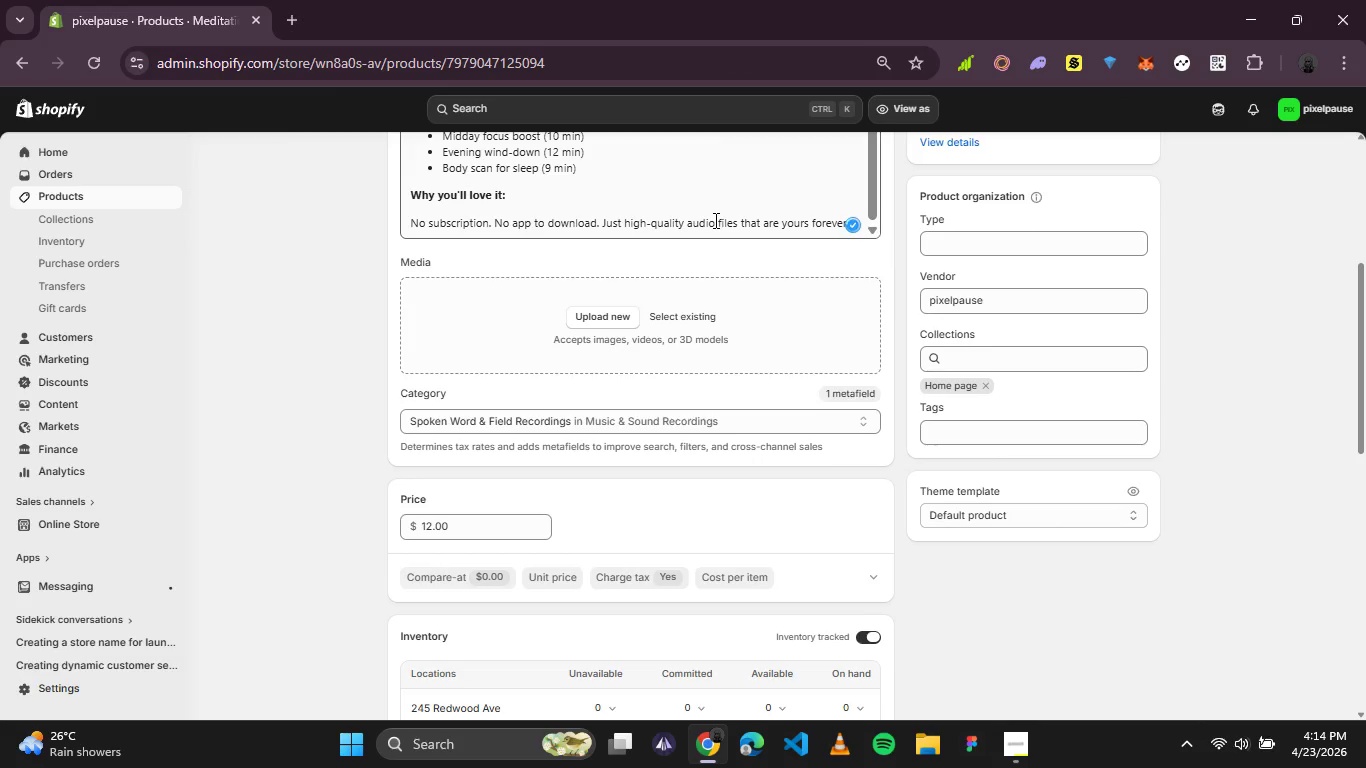 
scroll: coordinate [714, 220], scroll_direction: up, amount: 1.0
 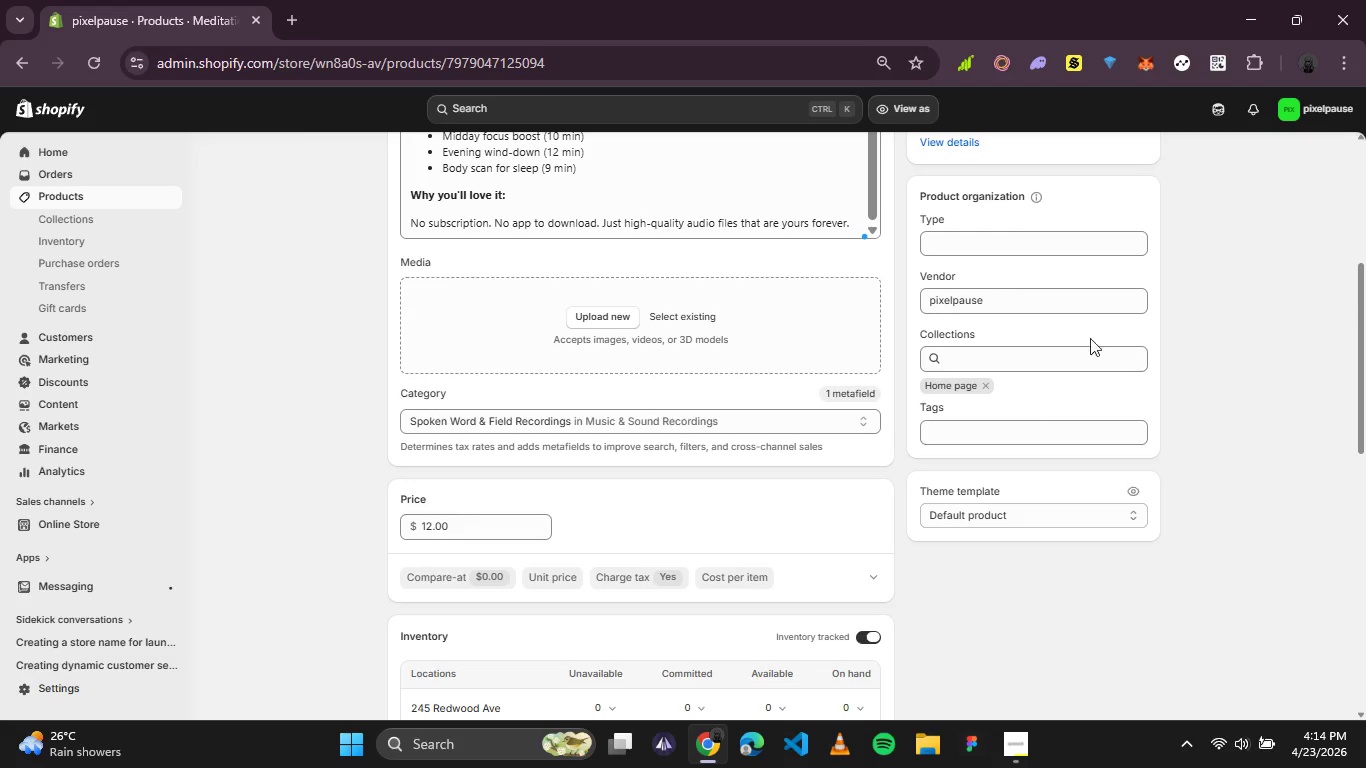 
scroll: coordinate [789, 355], scroll_direction: down, amount: 1.0
 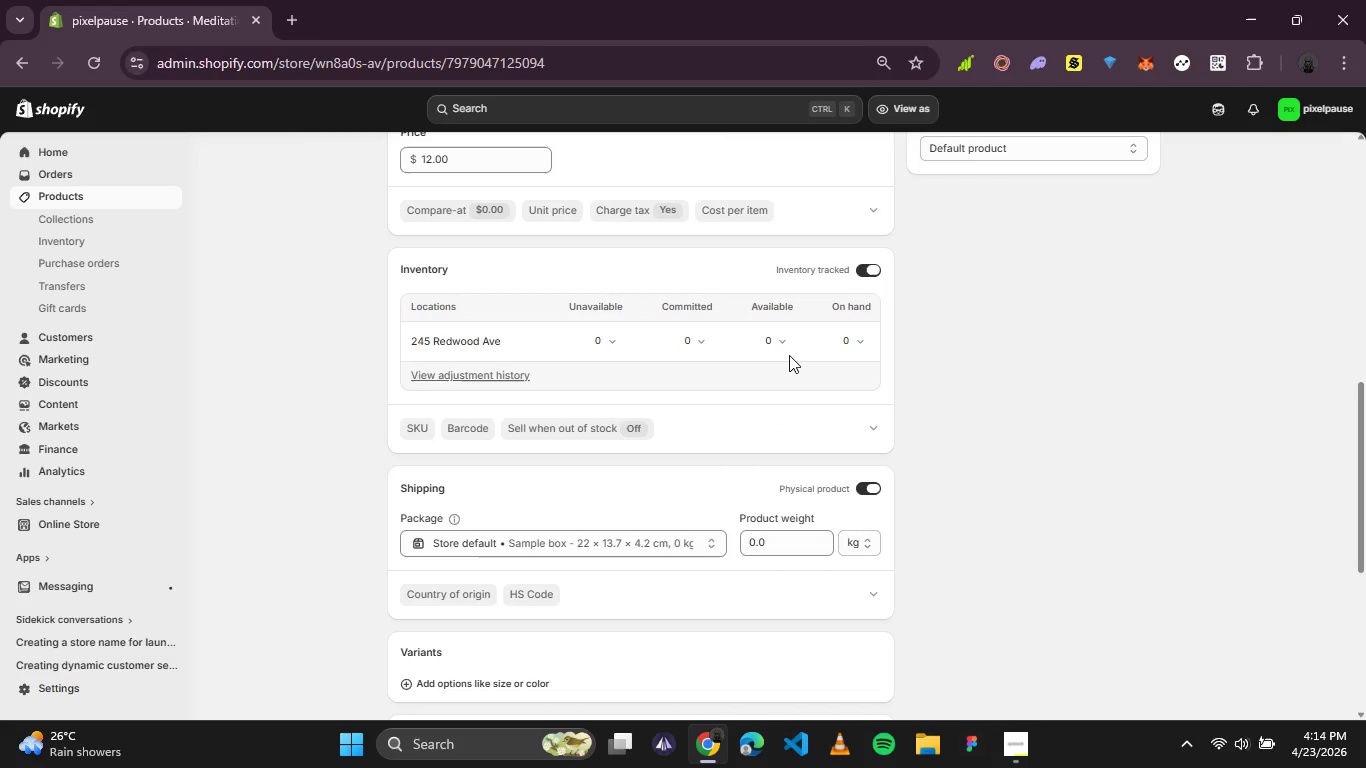 
wait(9.06)
 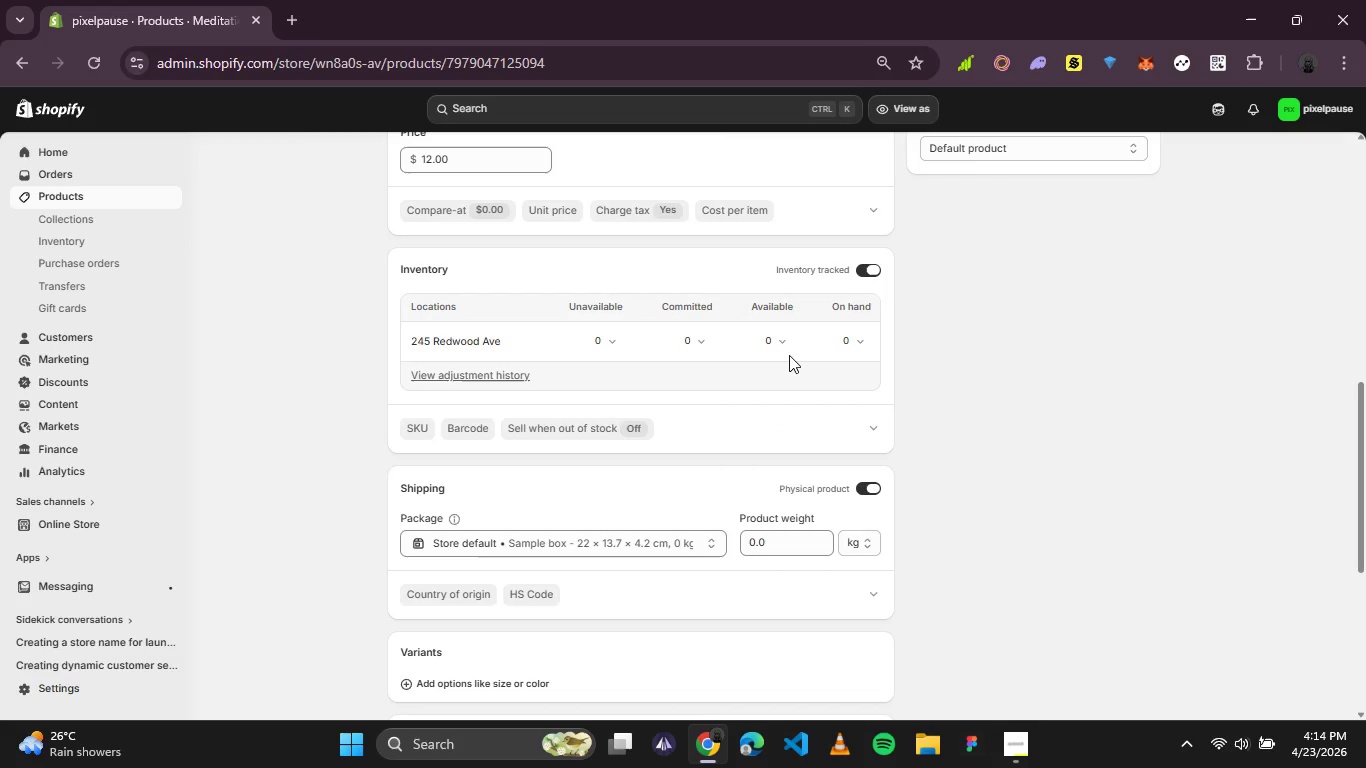 
left_click([424, 429])
 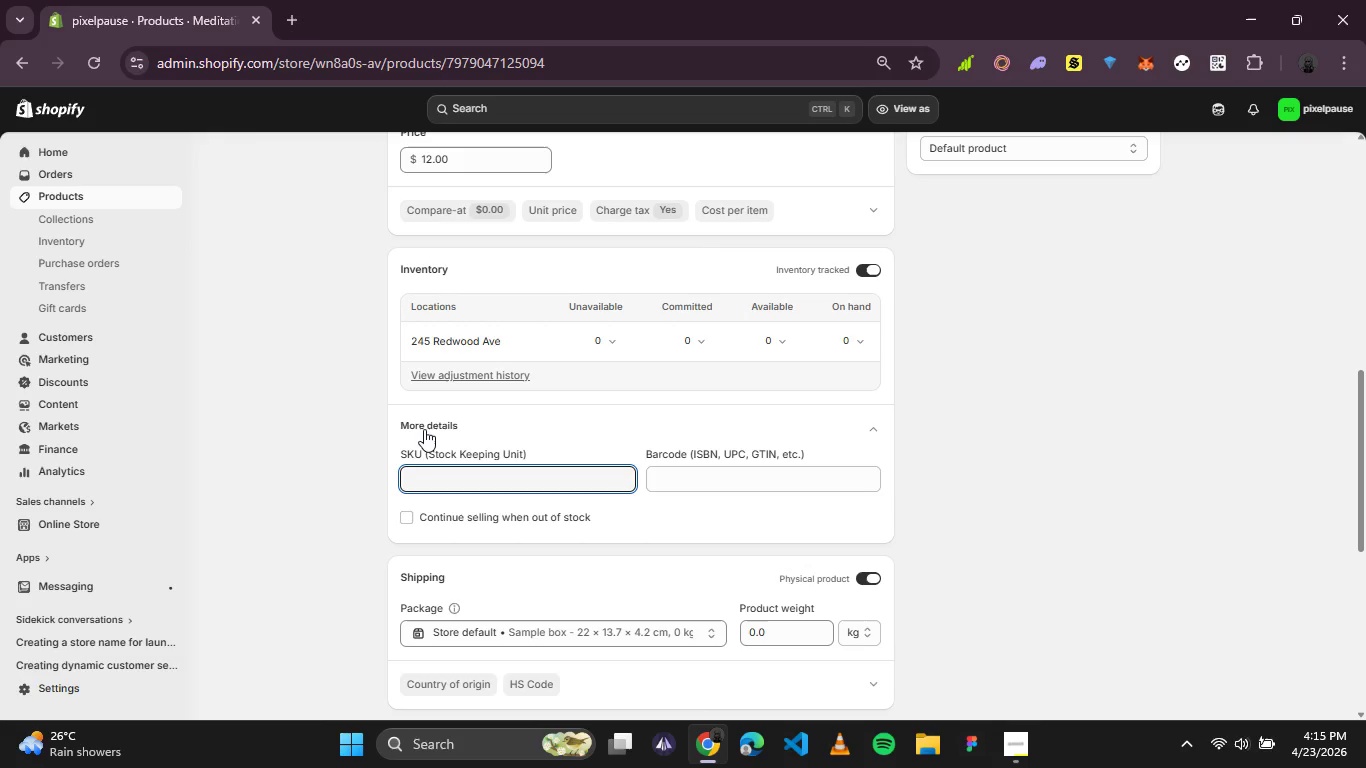 
wait(25.14)
 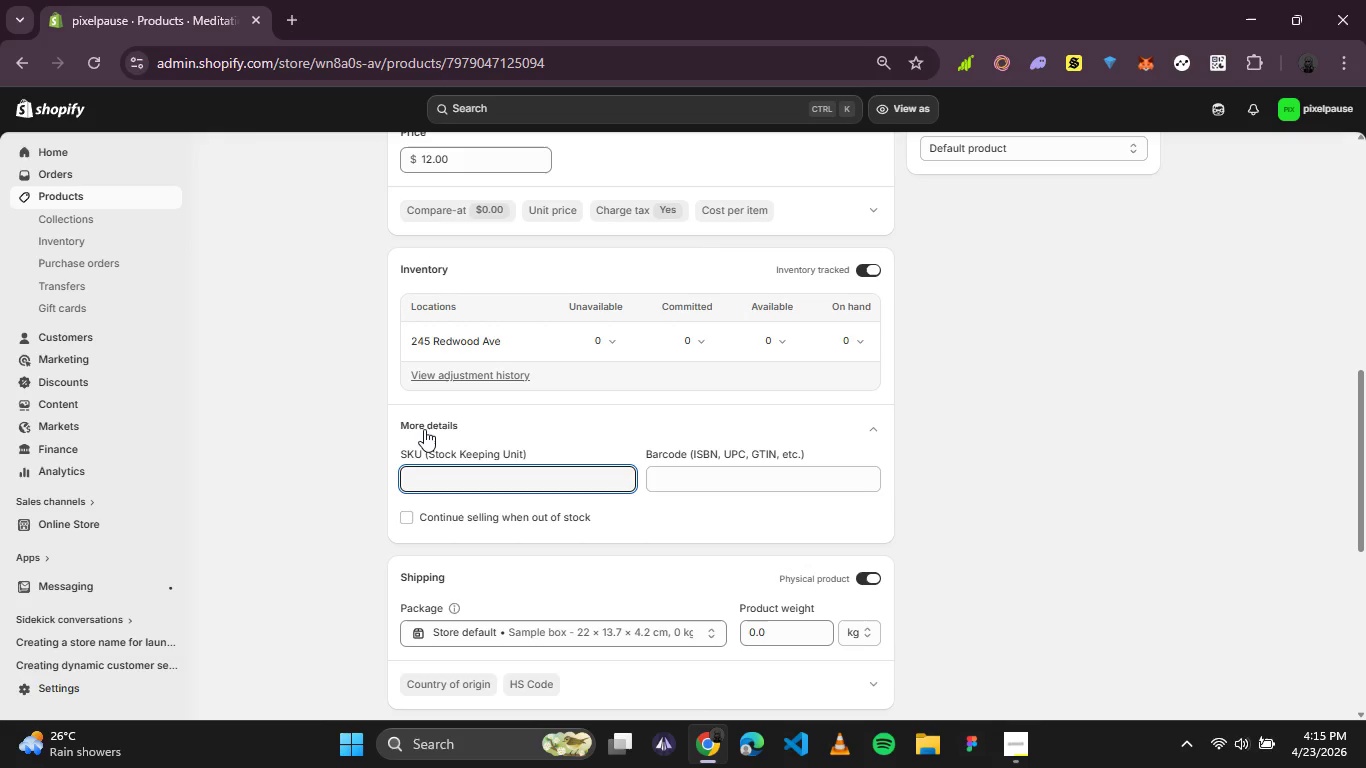 
type(PXL-AUDIO-01)
 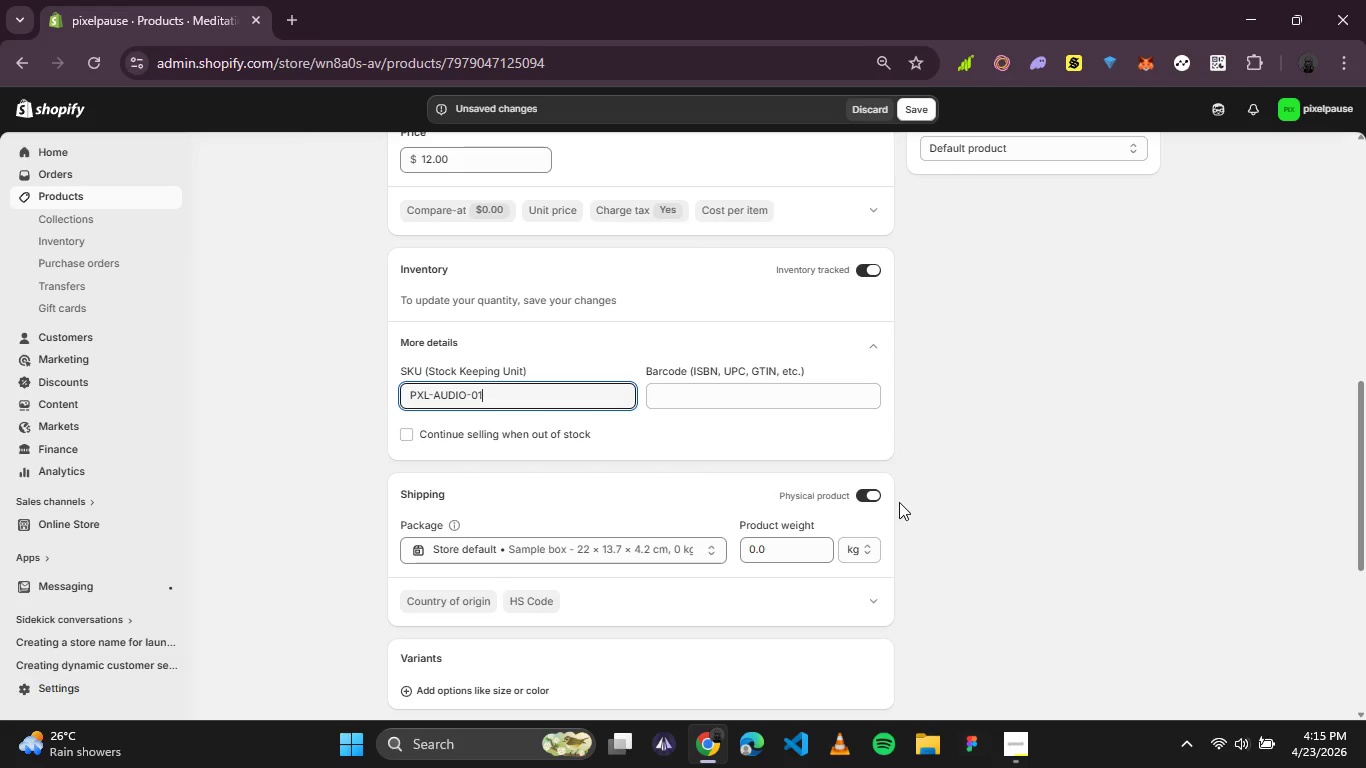 
wait(29.77)
 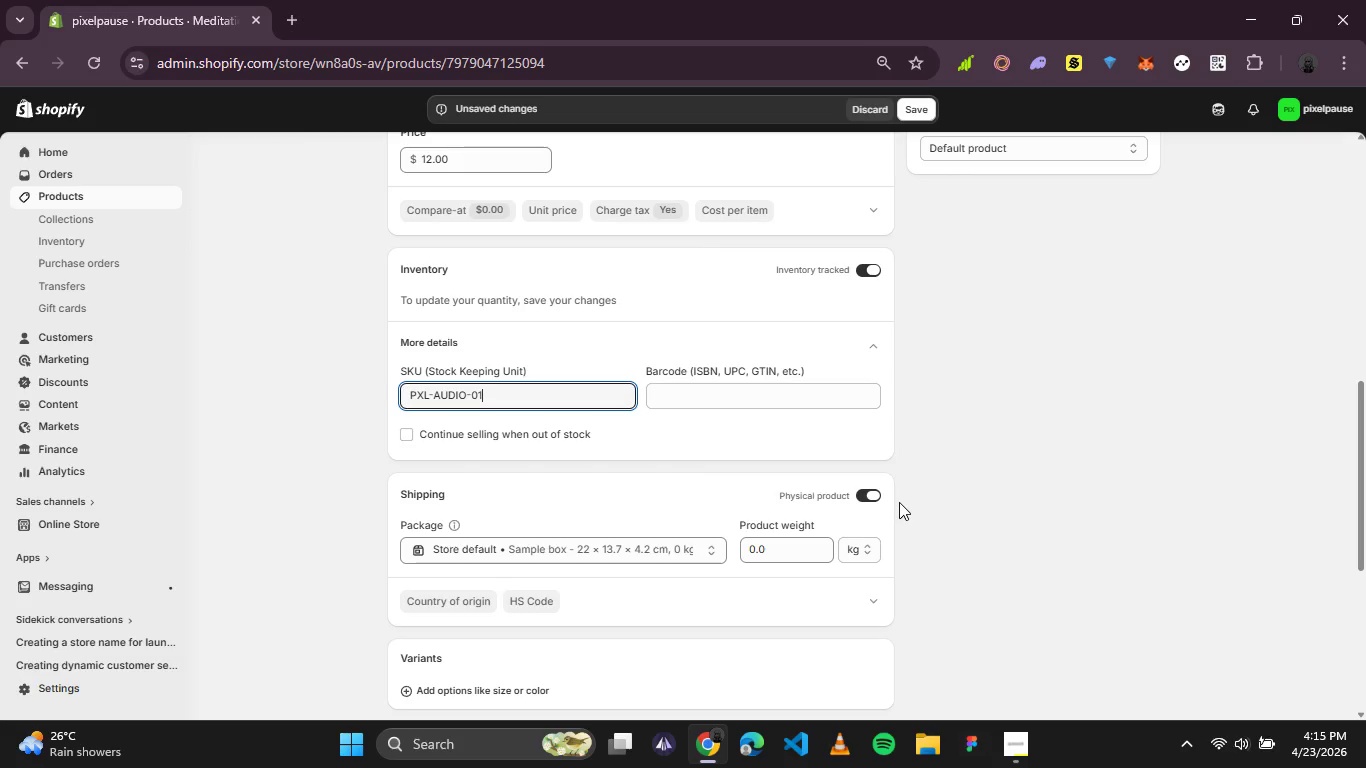 
left_click([870, 497])
 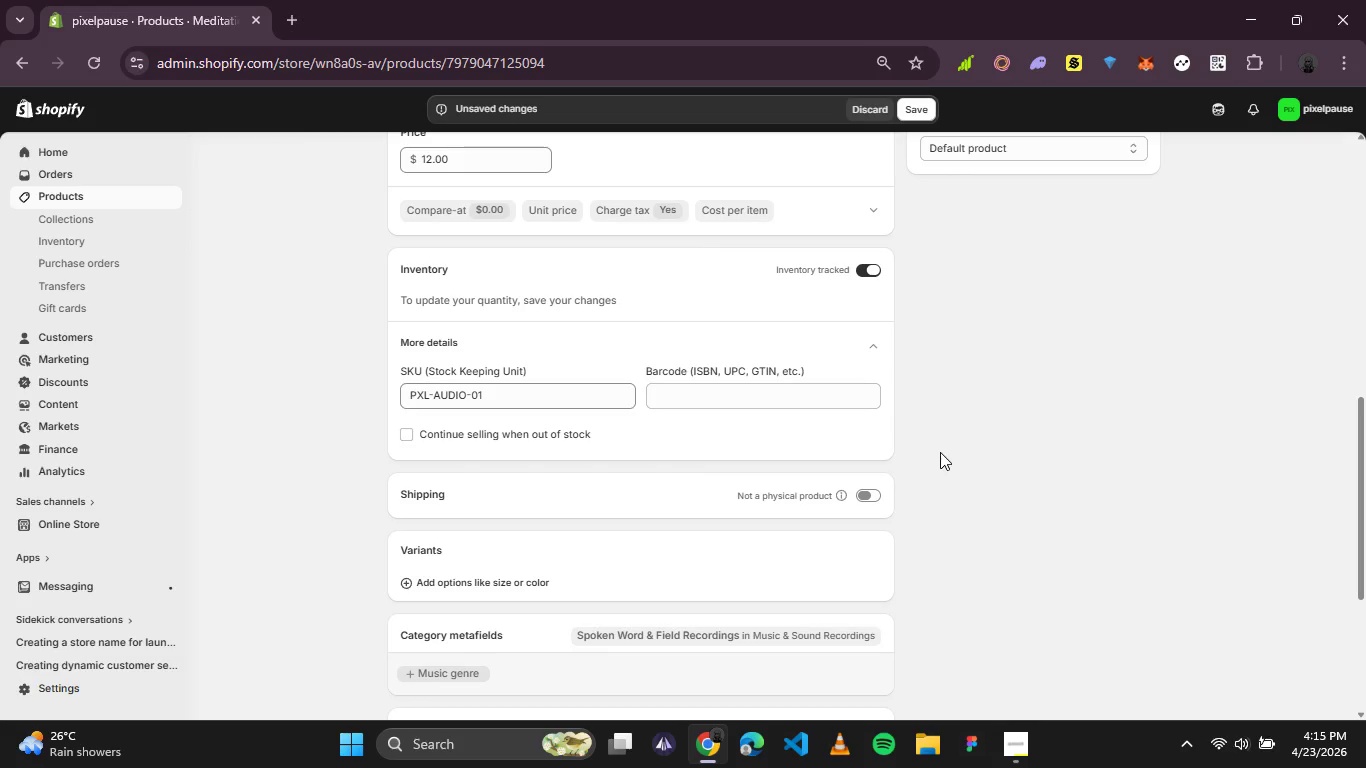 
wait(11.51)
 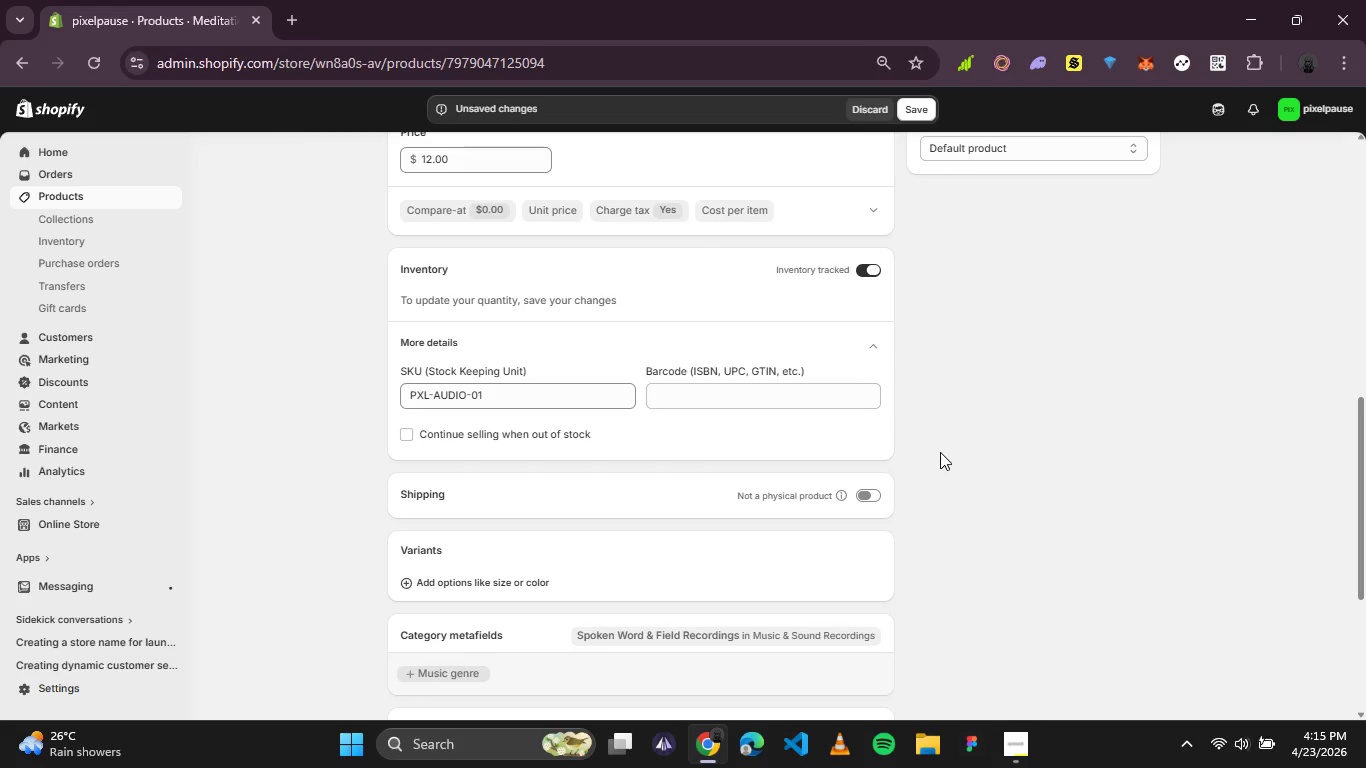 
scroll: coordinate [836, 477], scroll_direction: none, amount: 0.0
 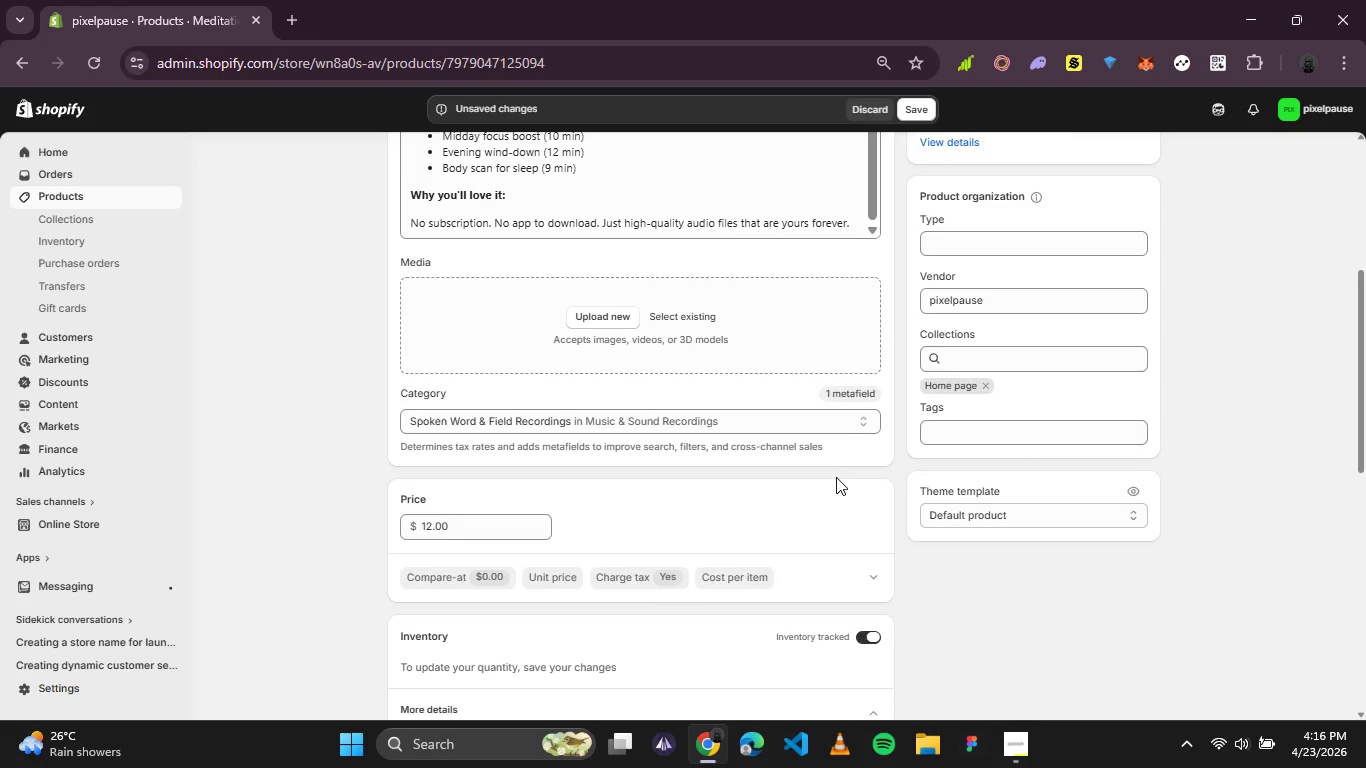 
scroll: coordinate [836, 477], scroll_direction: up, amount: 4.0
 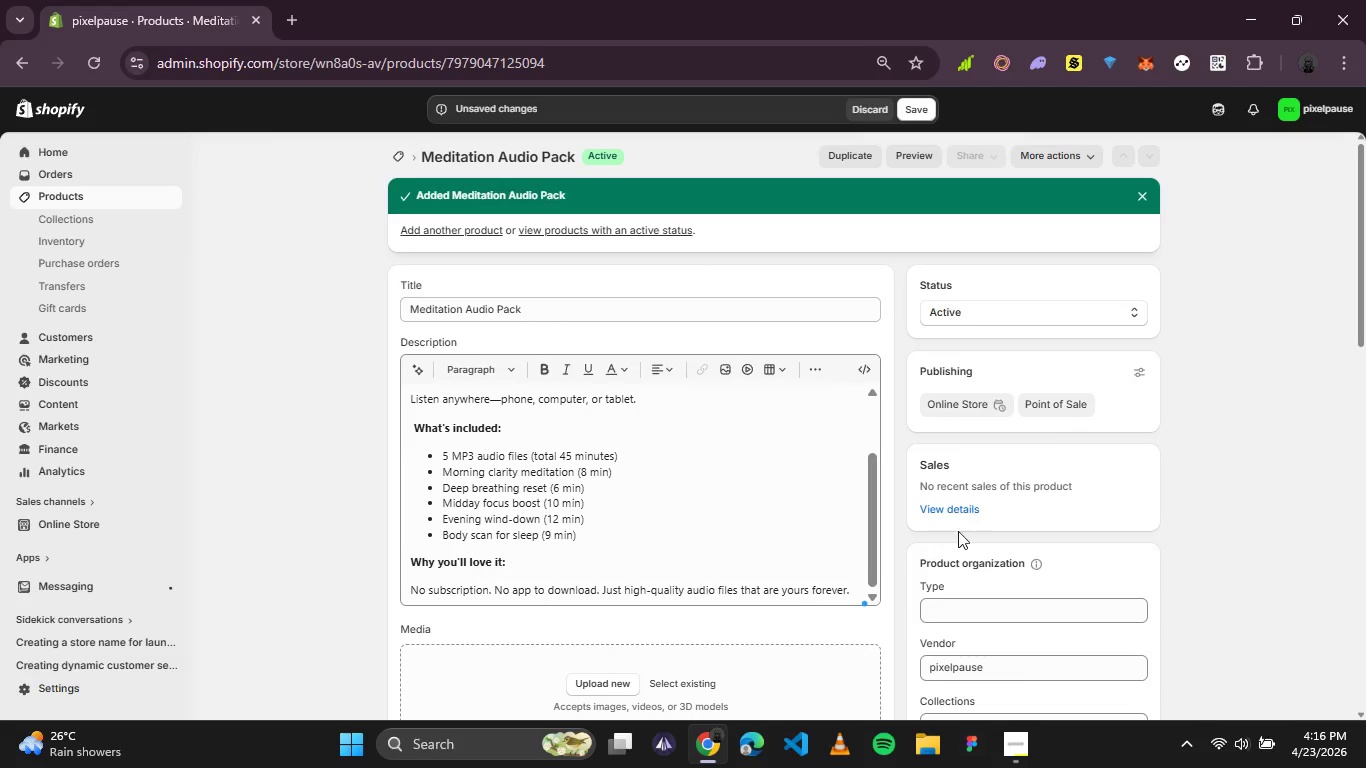 
left_click([967, 602])
 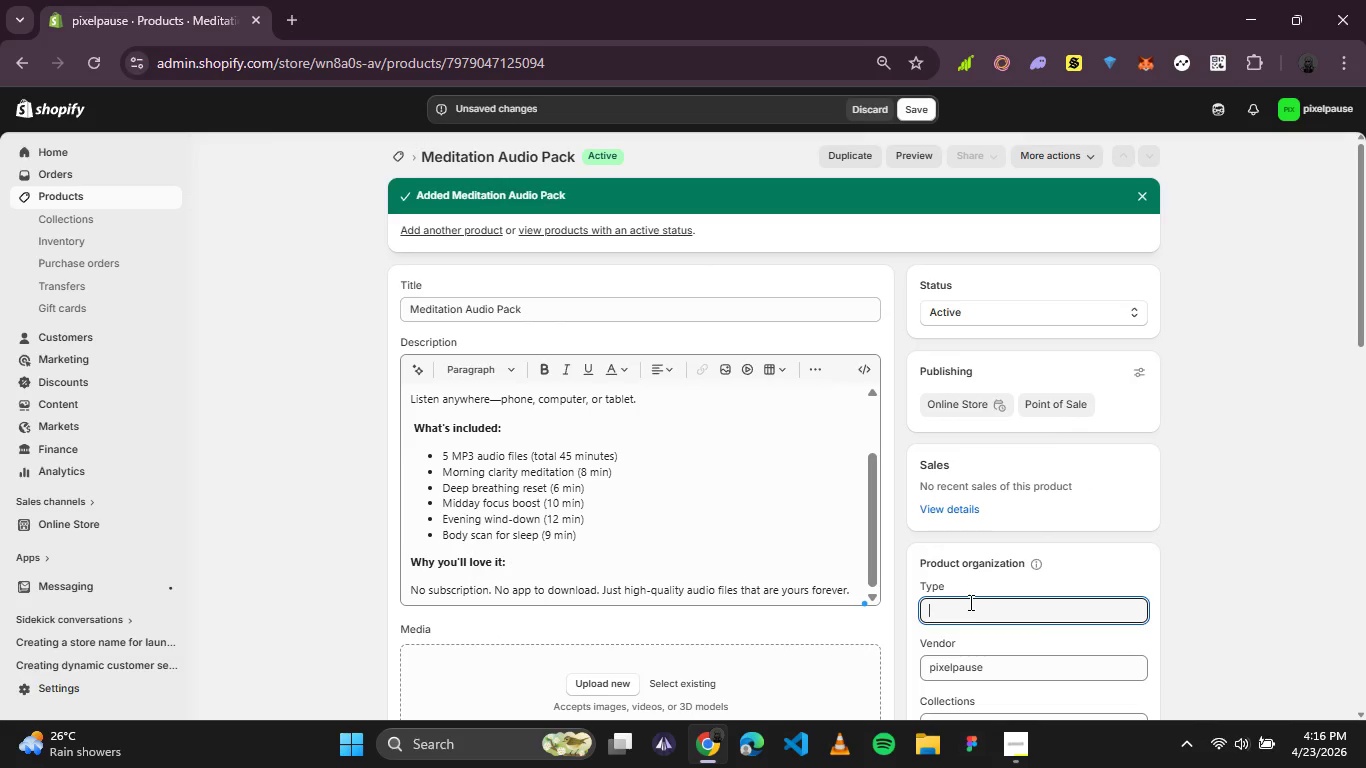 
type(Digital A )
key(Backspace)
type(udio)
 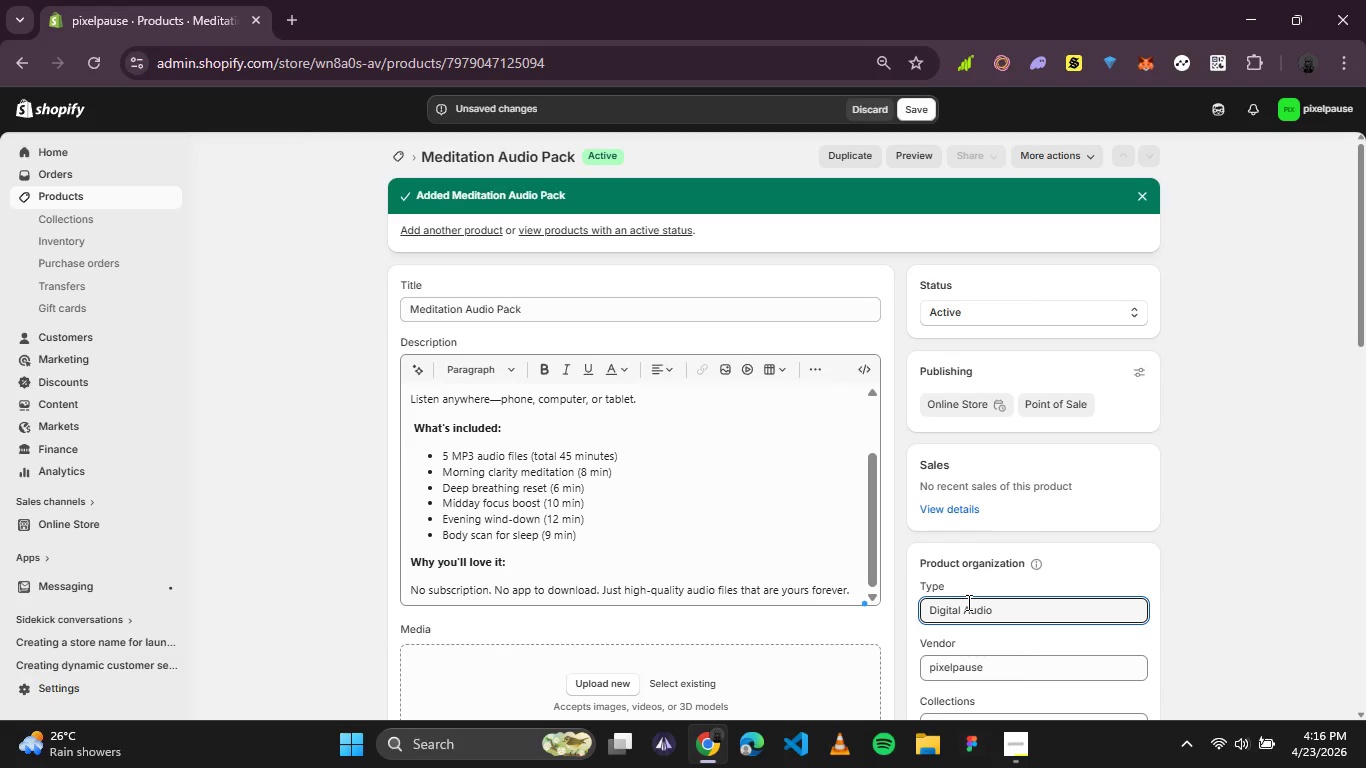 
wait(5.19)
 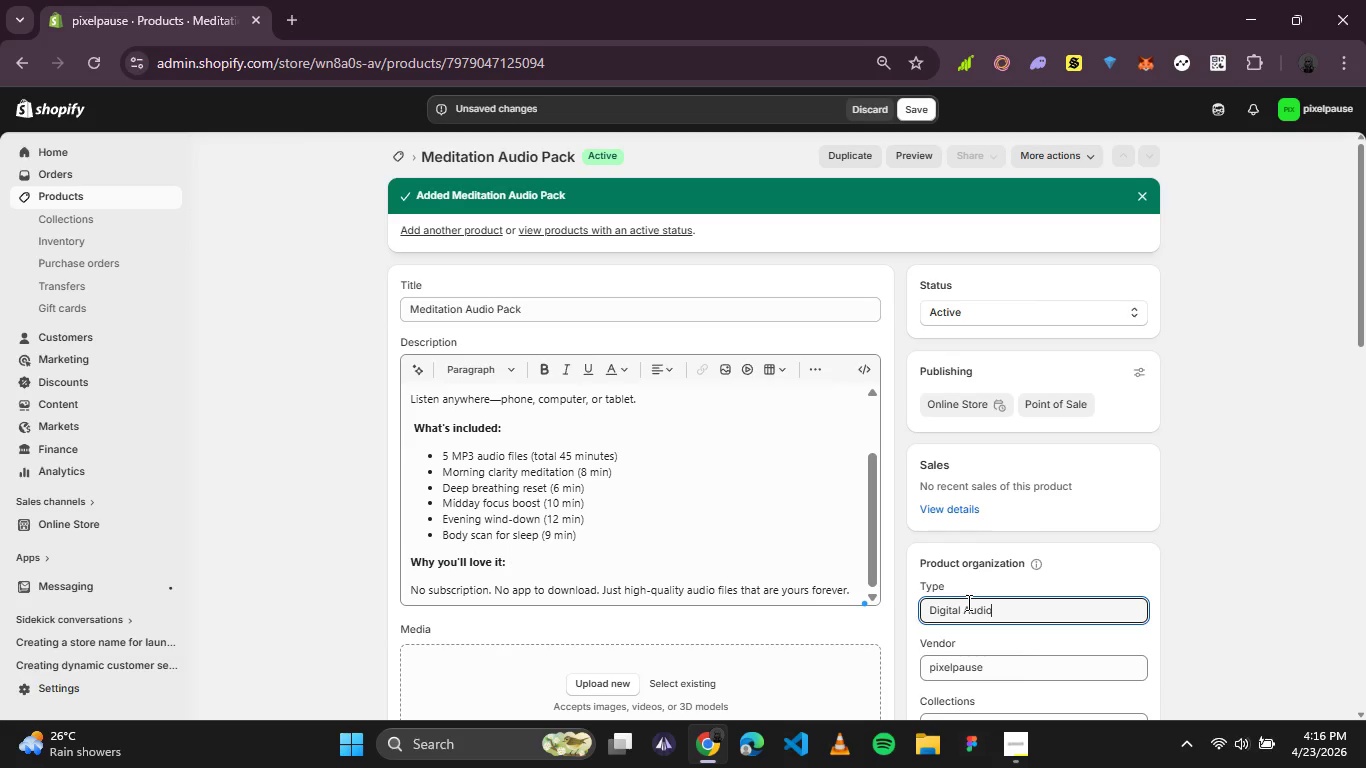 
double_click([948, 664])
 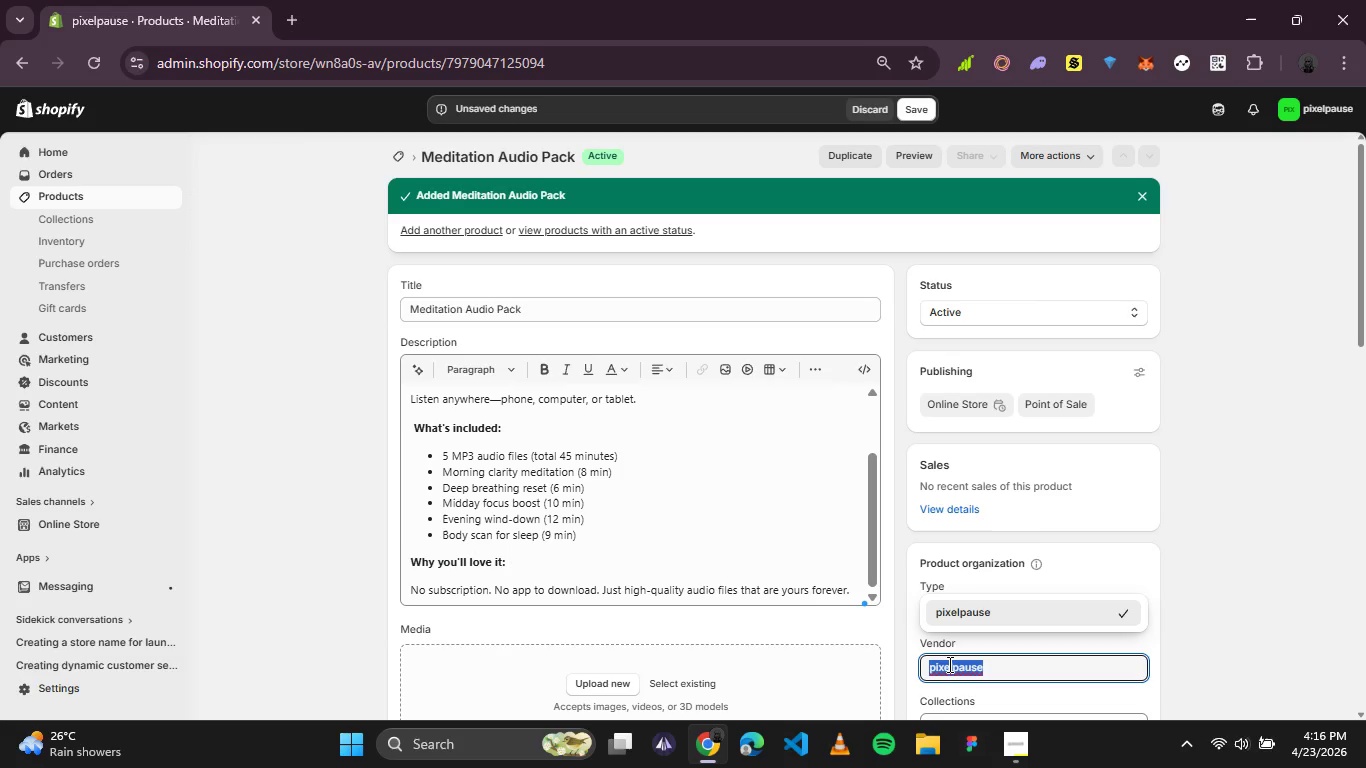 
type(PixelPause)
 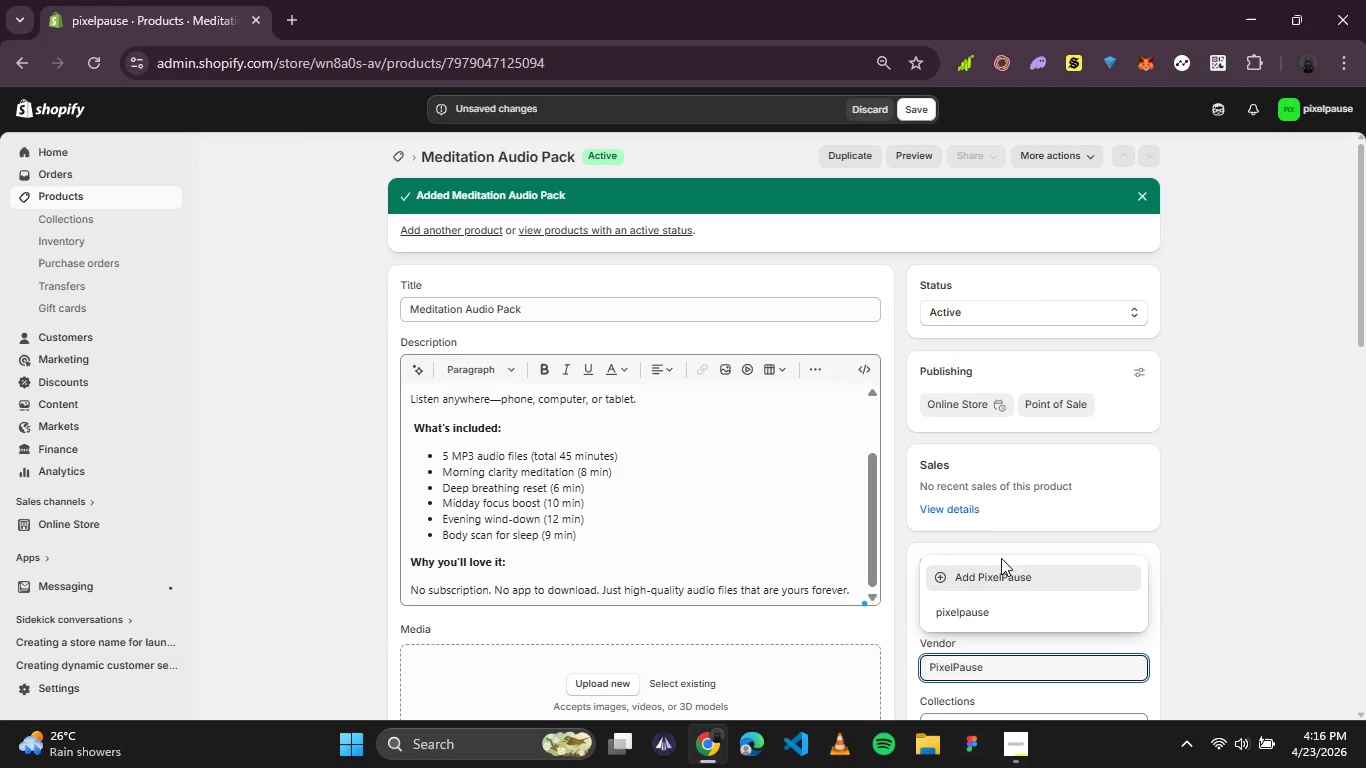 
left_click([1007, 584])
 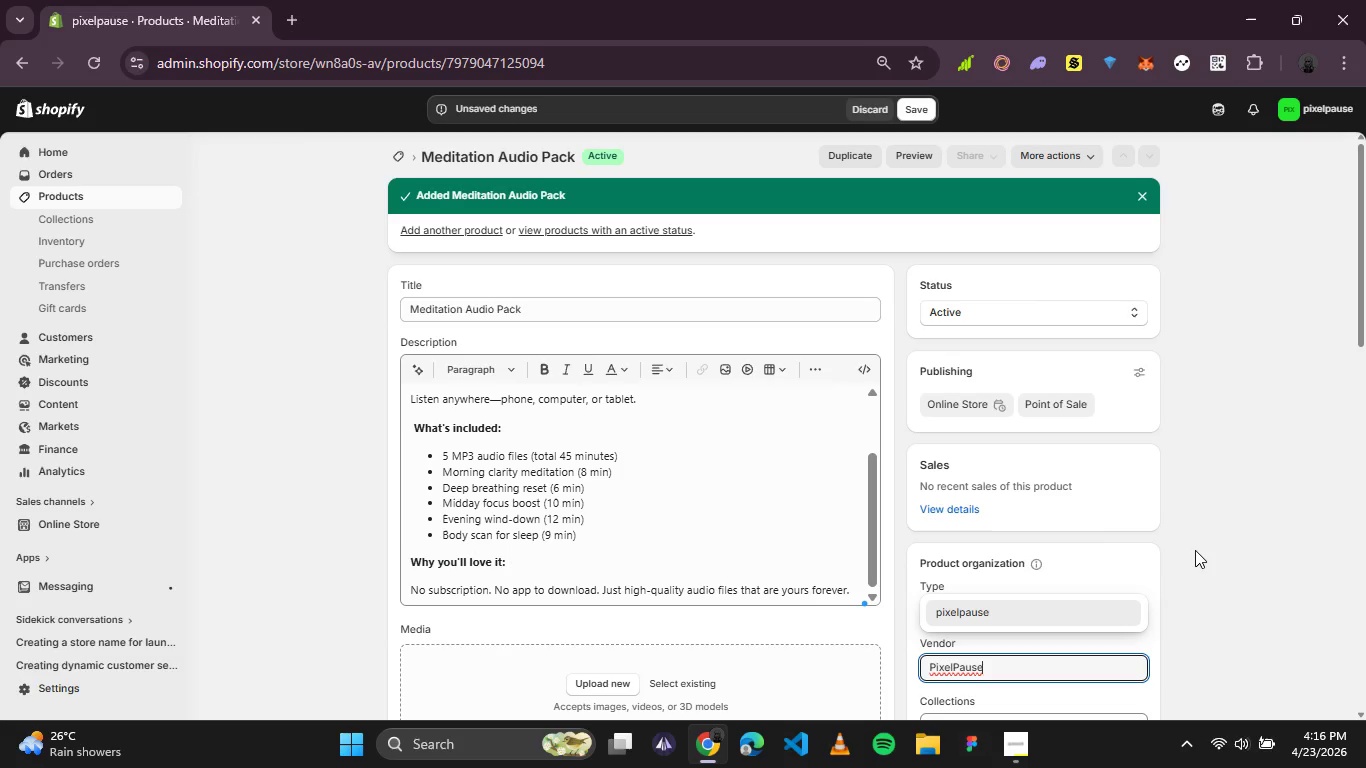 
scroll: coordinate [1195, 550], scroll_direction: none, amount: 0.0
 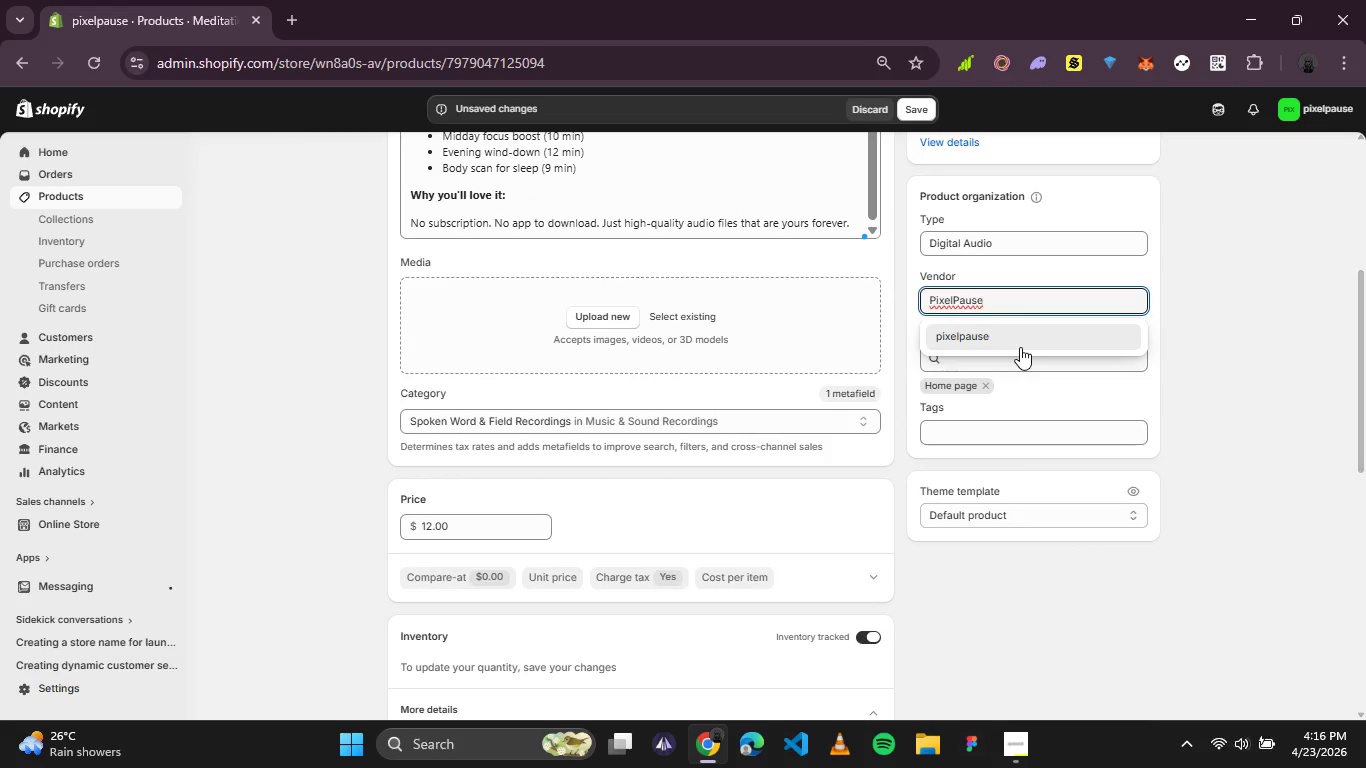 
left_click([1020, 427])
 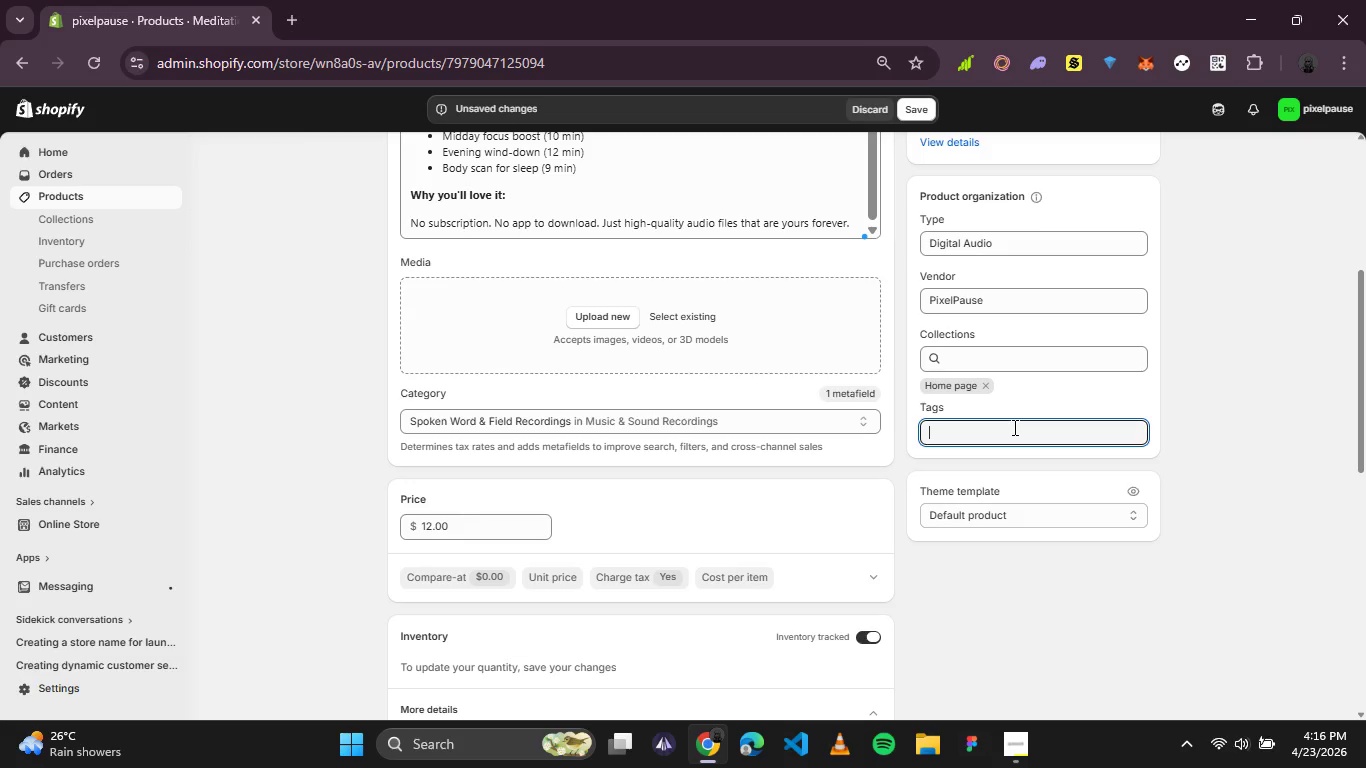 
type(digital goods)
 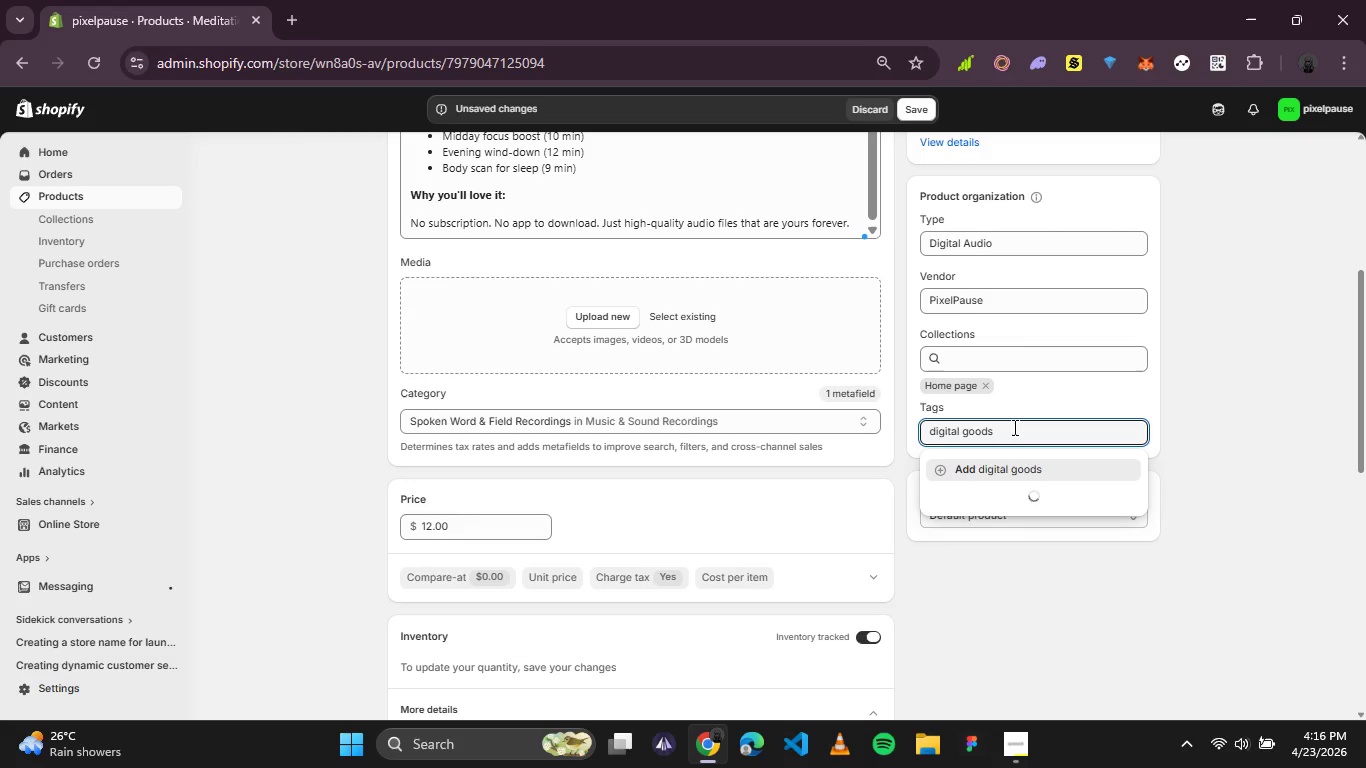 
key(Enter)
 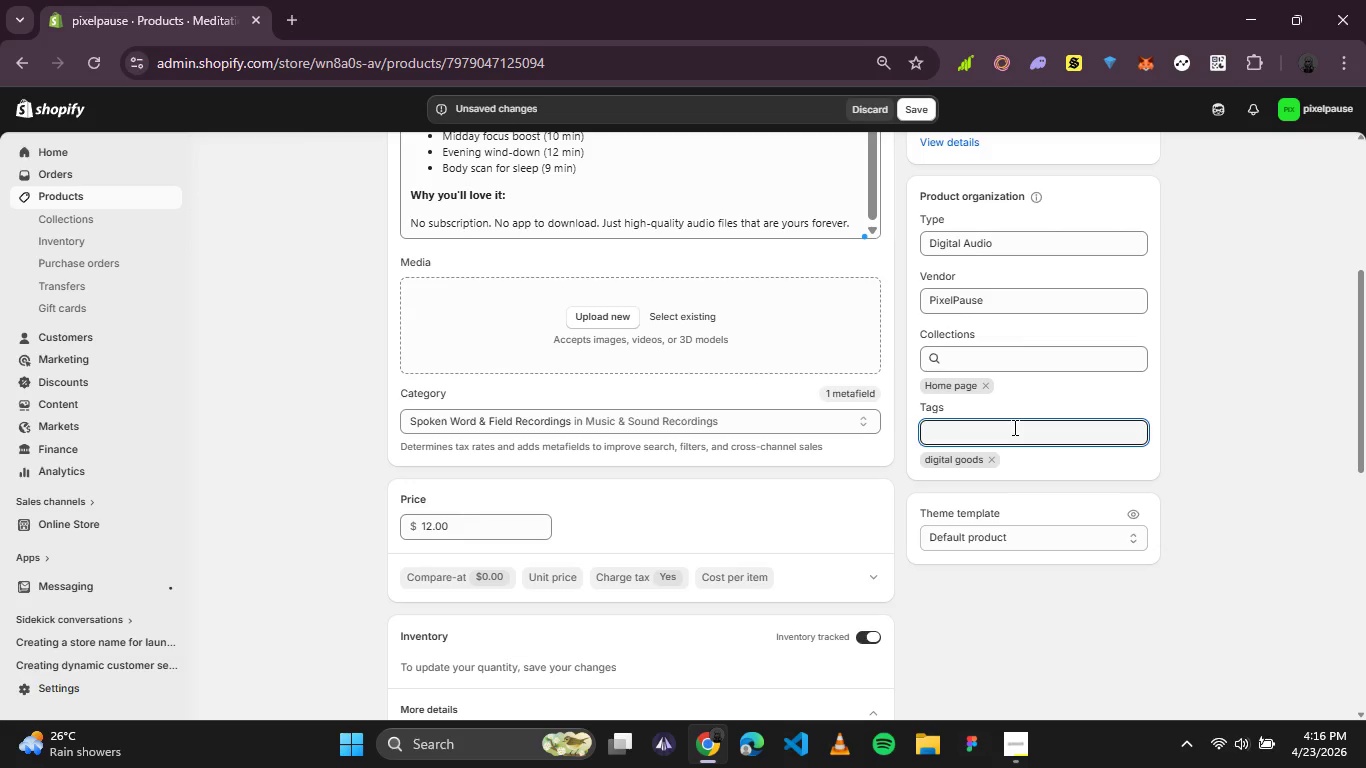 
type(meditation)
 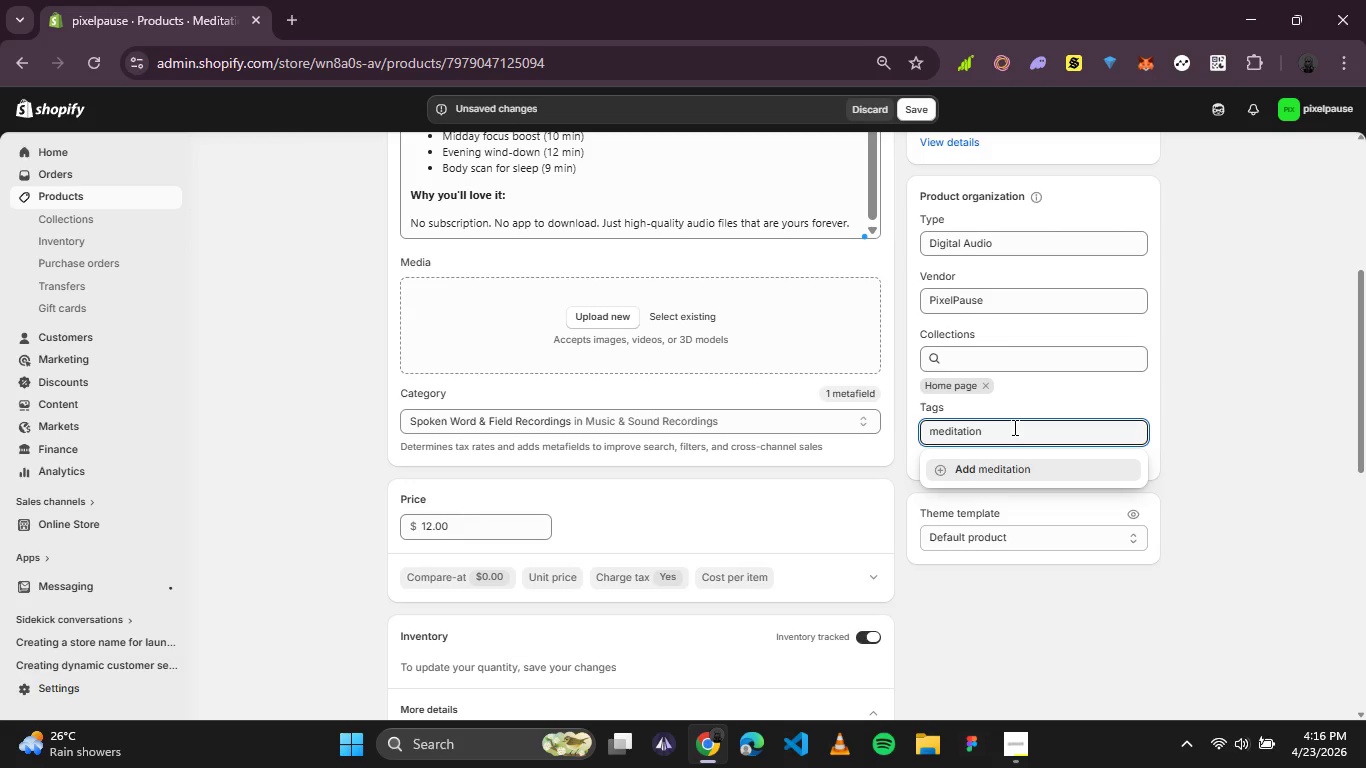 
key(Enter)
 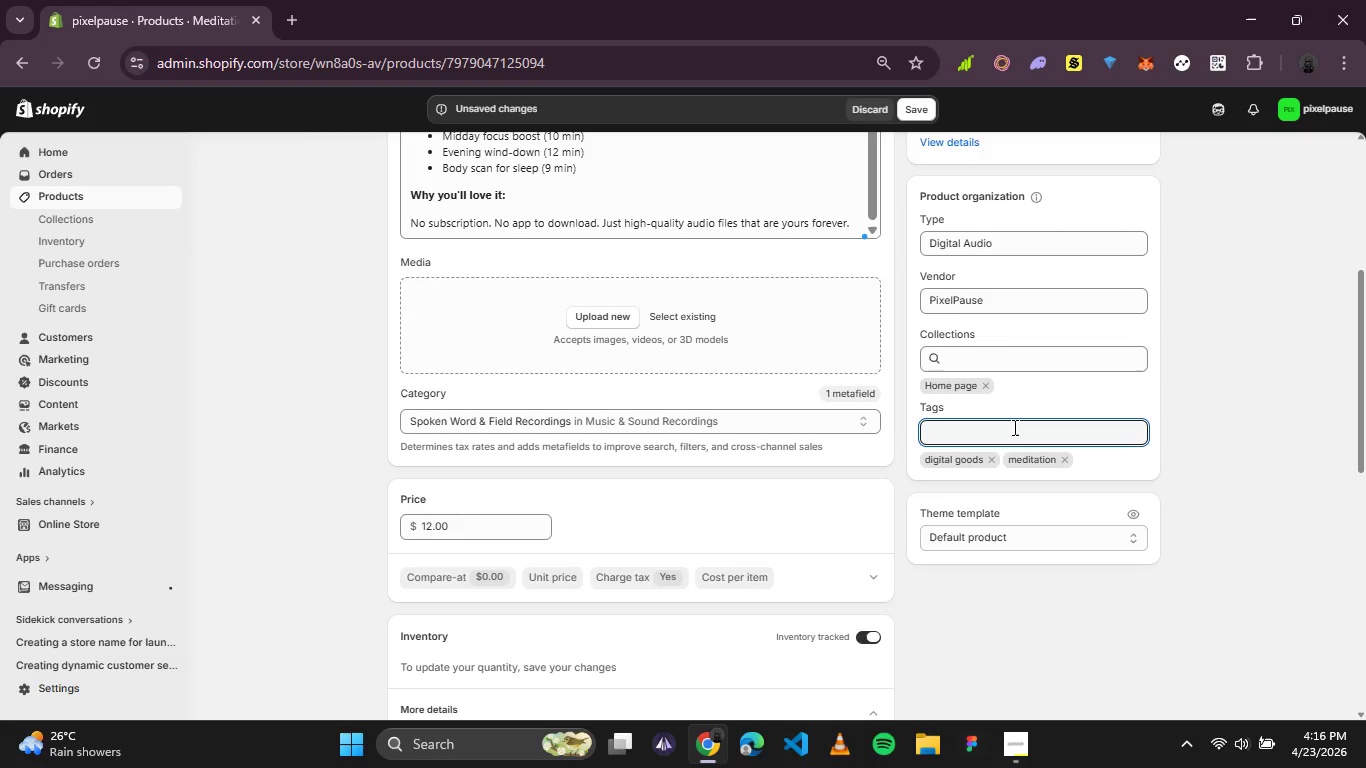 
type(audio)
 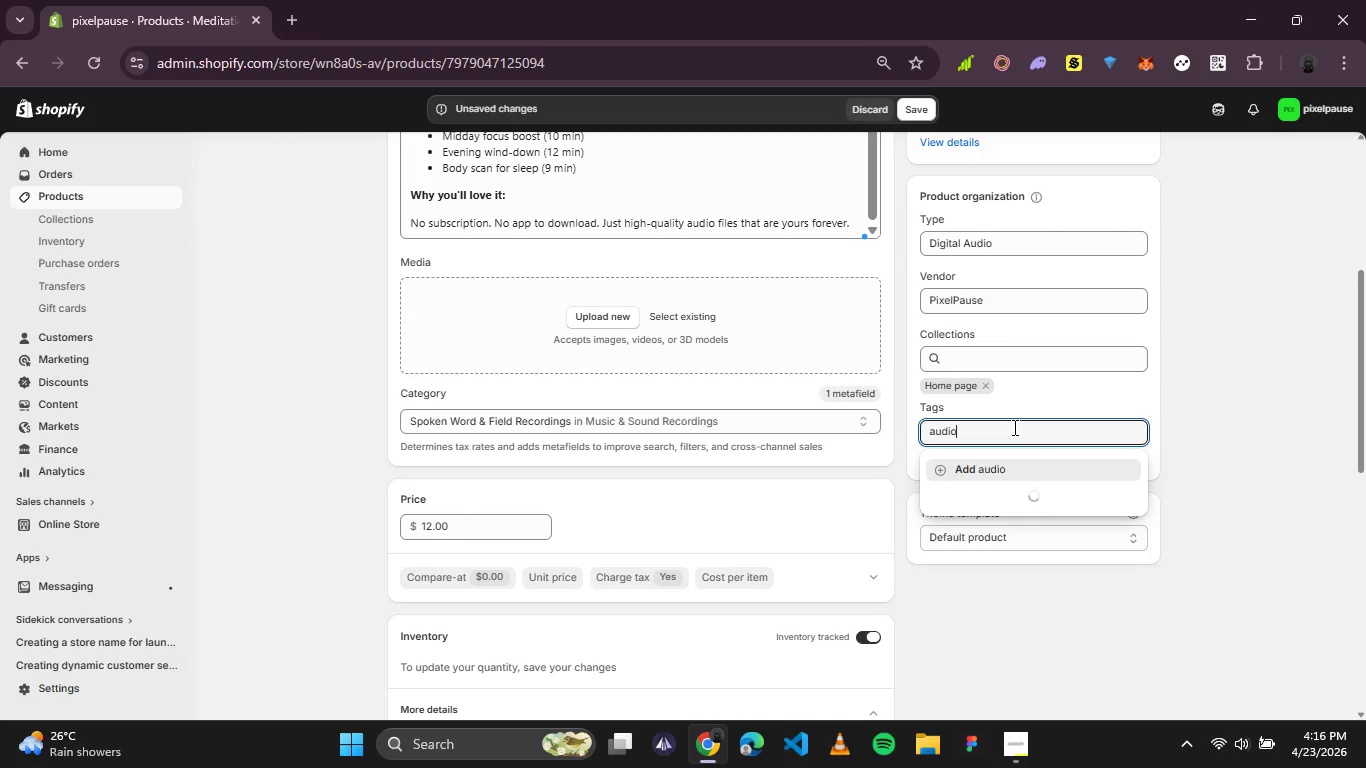 
key(Enter)
 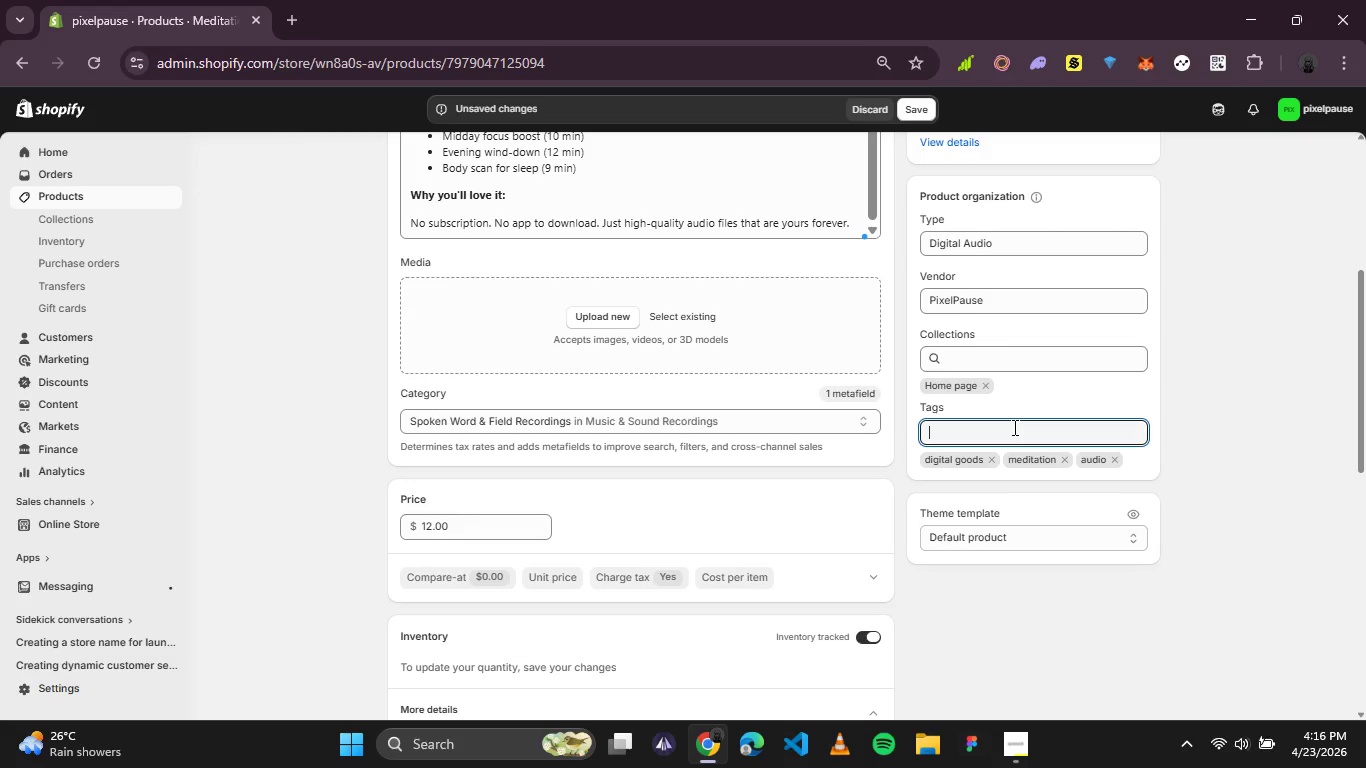 
type(mindfull)
key(Backspace)
type(ness)
 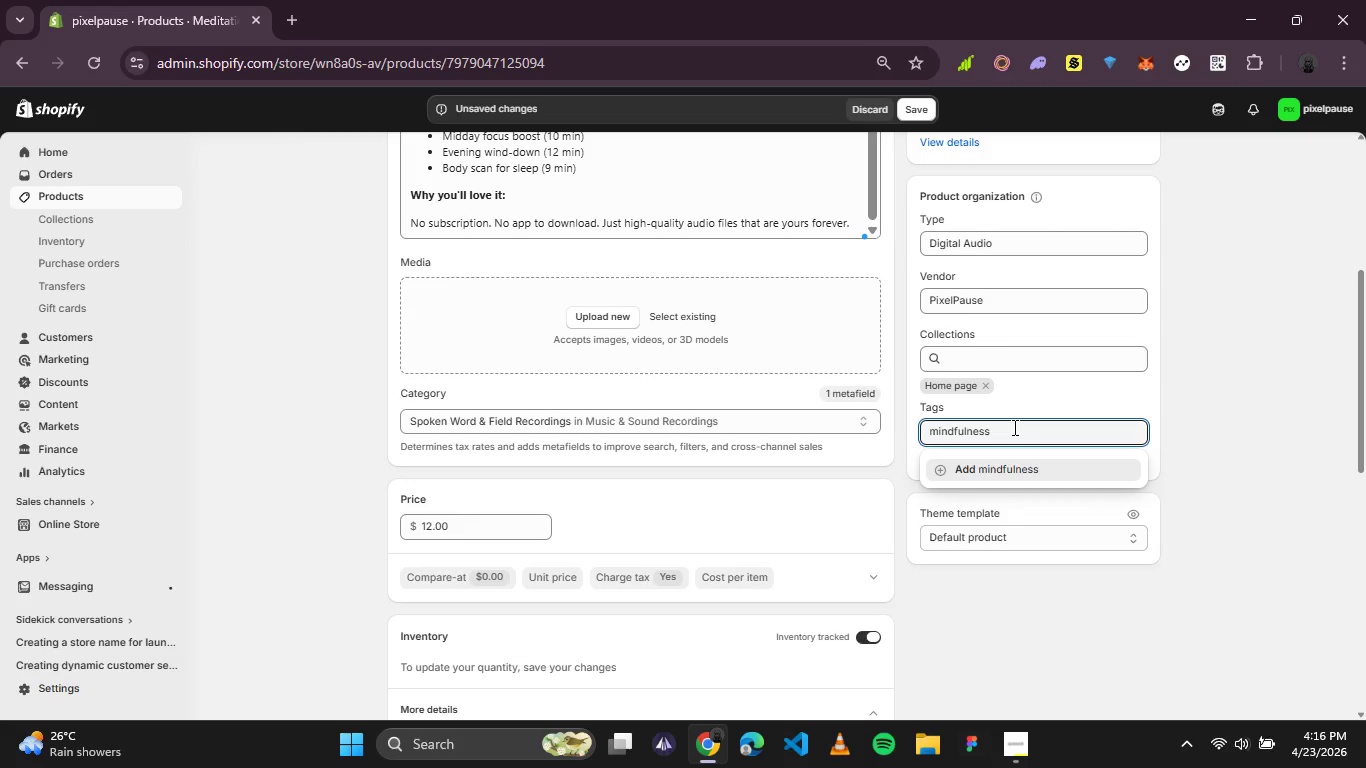 
key(Enter)
 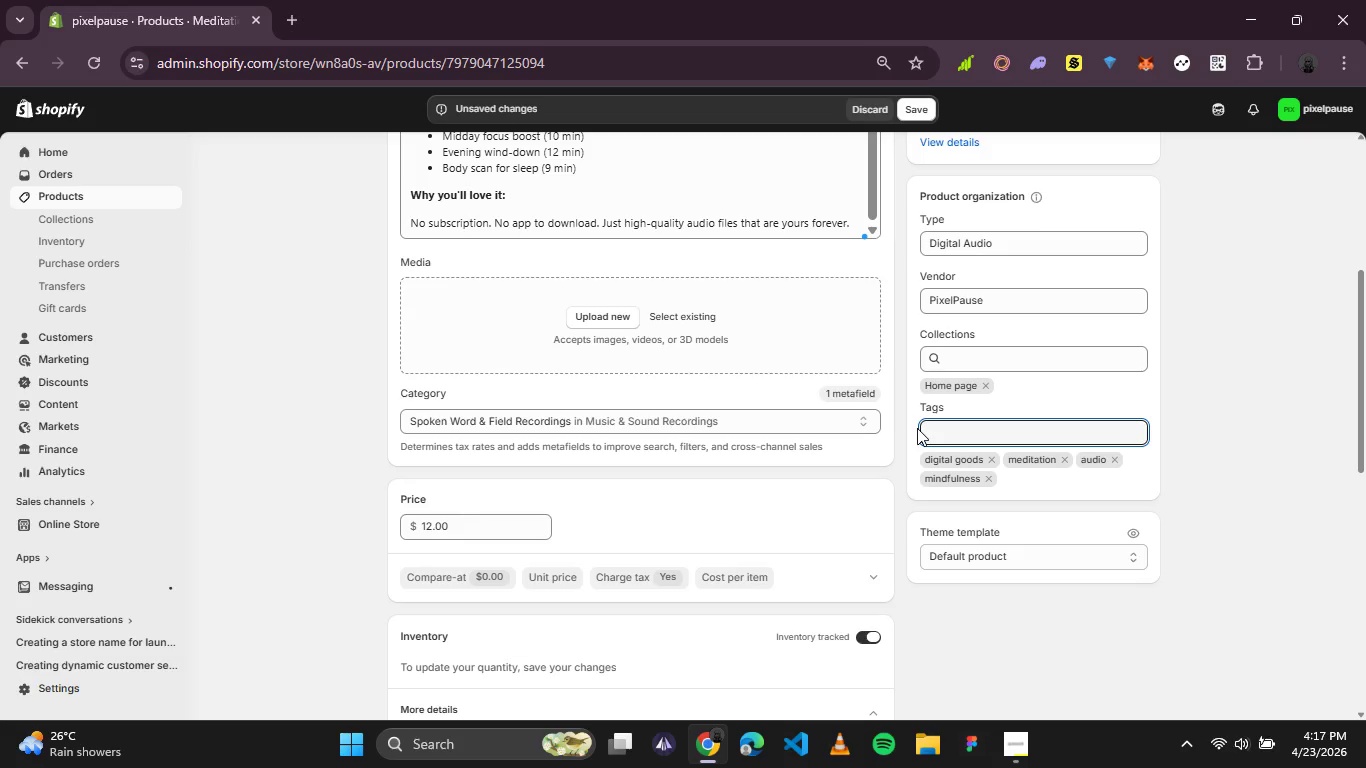 
wait(36.7)
 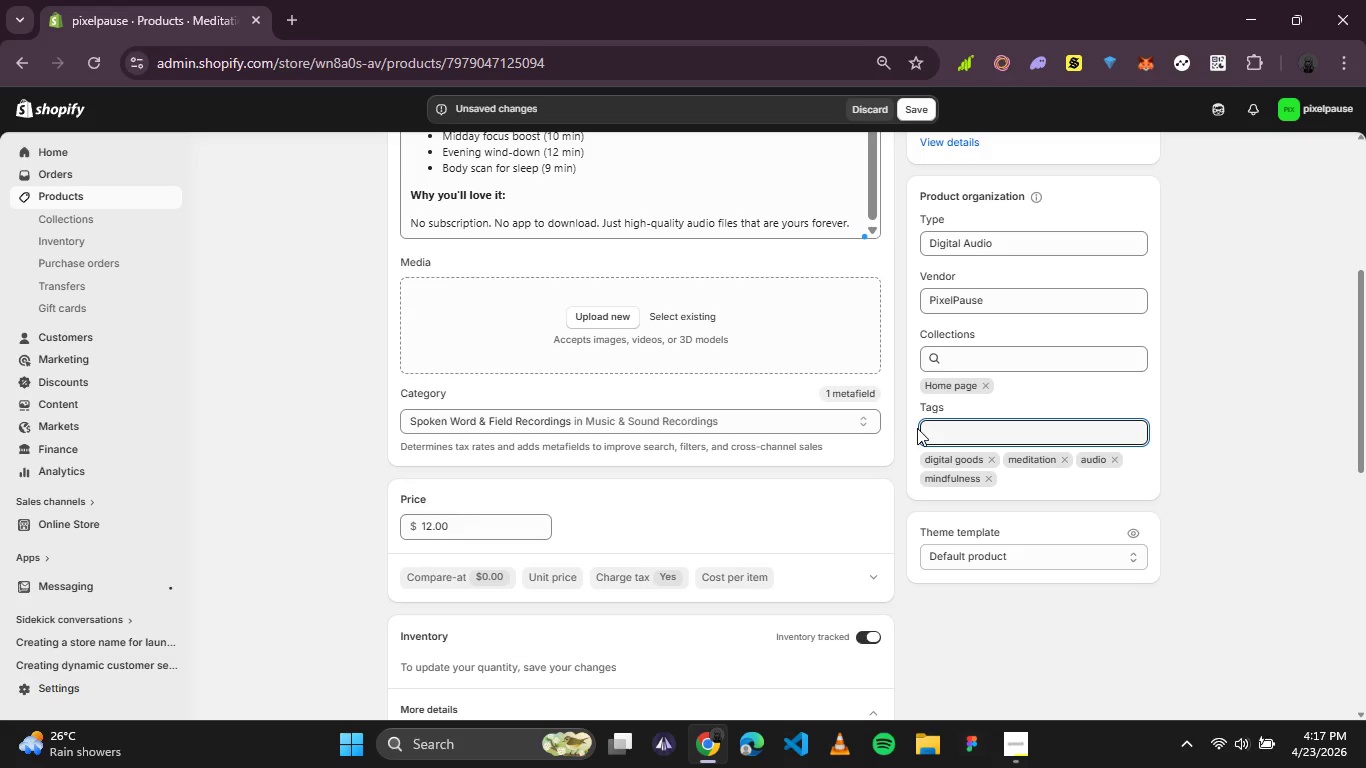 
scroll: coordinate [826, 534], scroll_direction: down, amount: 3.0
 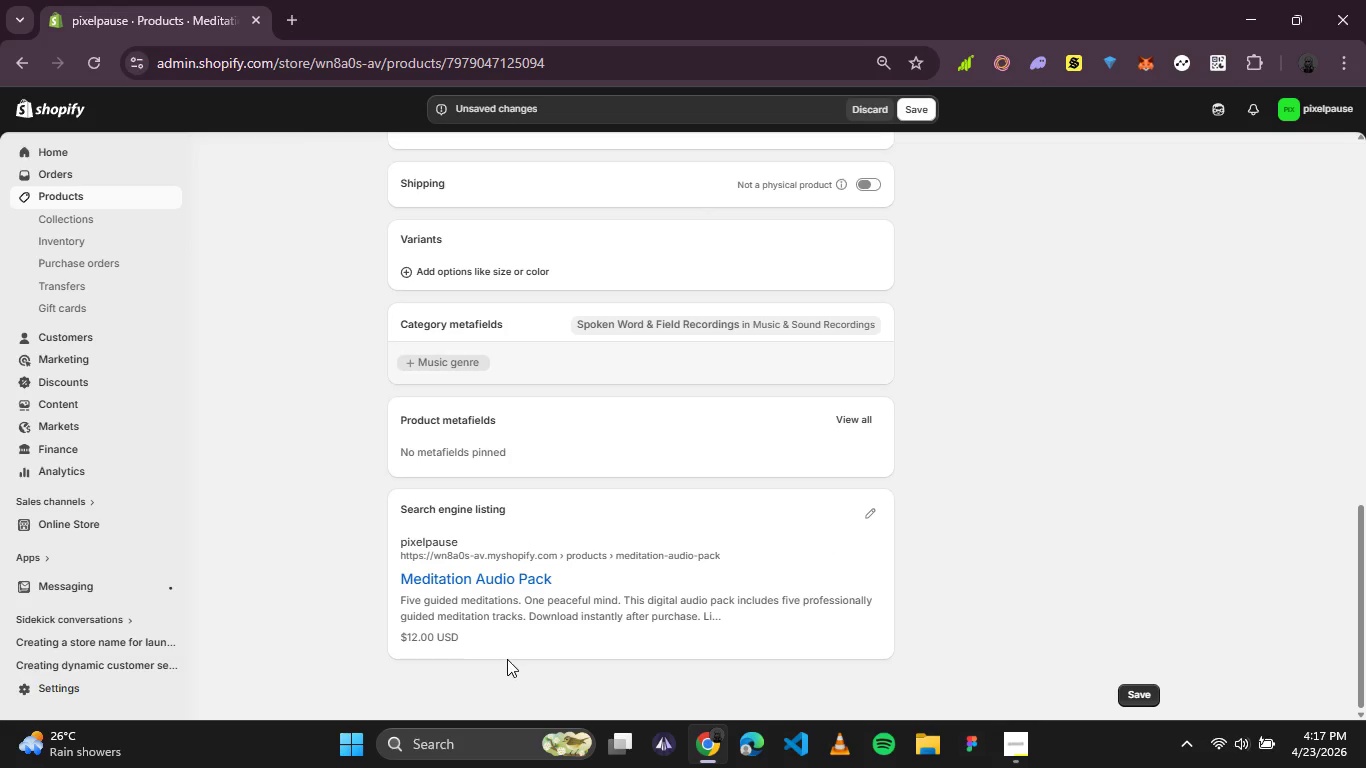 
wait(5.11)
 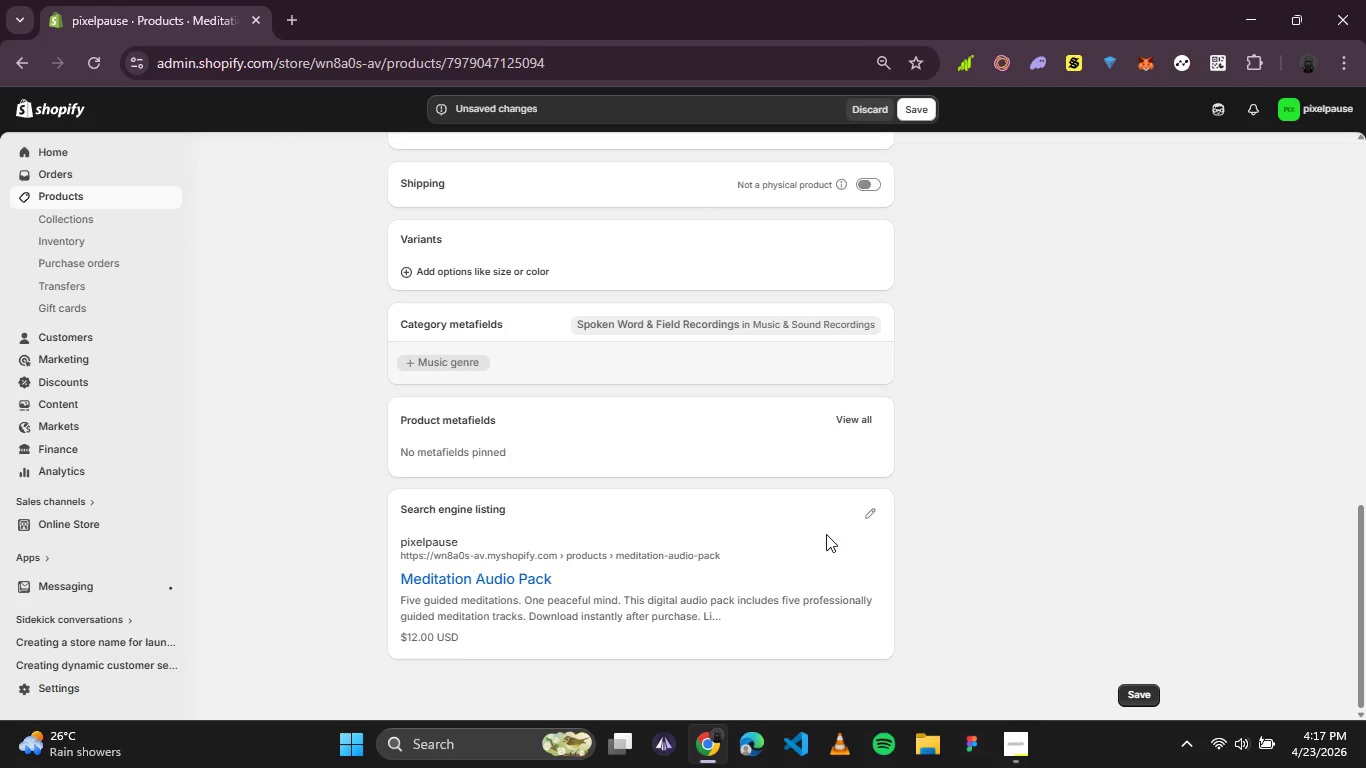 
scroll: coordinate [509, 330], scroll_direction: none, amount: 0.0
 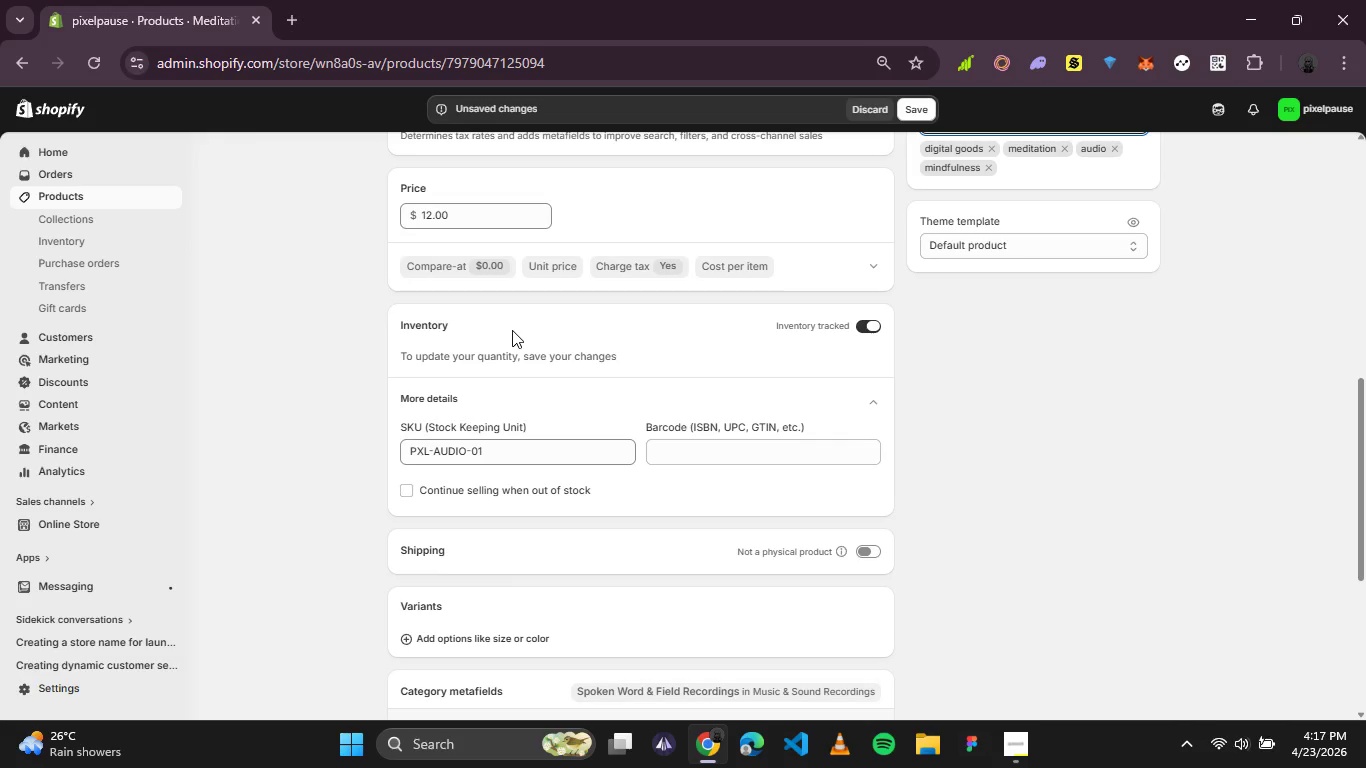 
scroll: coordinate [512, 330], scroll_direction: up, amount: 2.0
 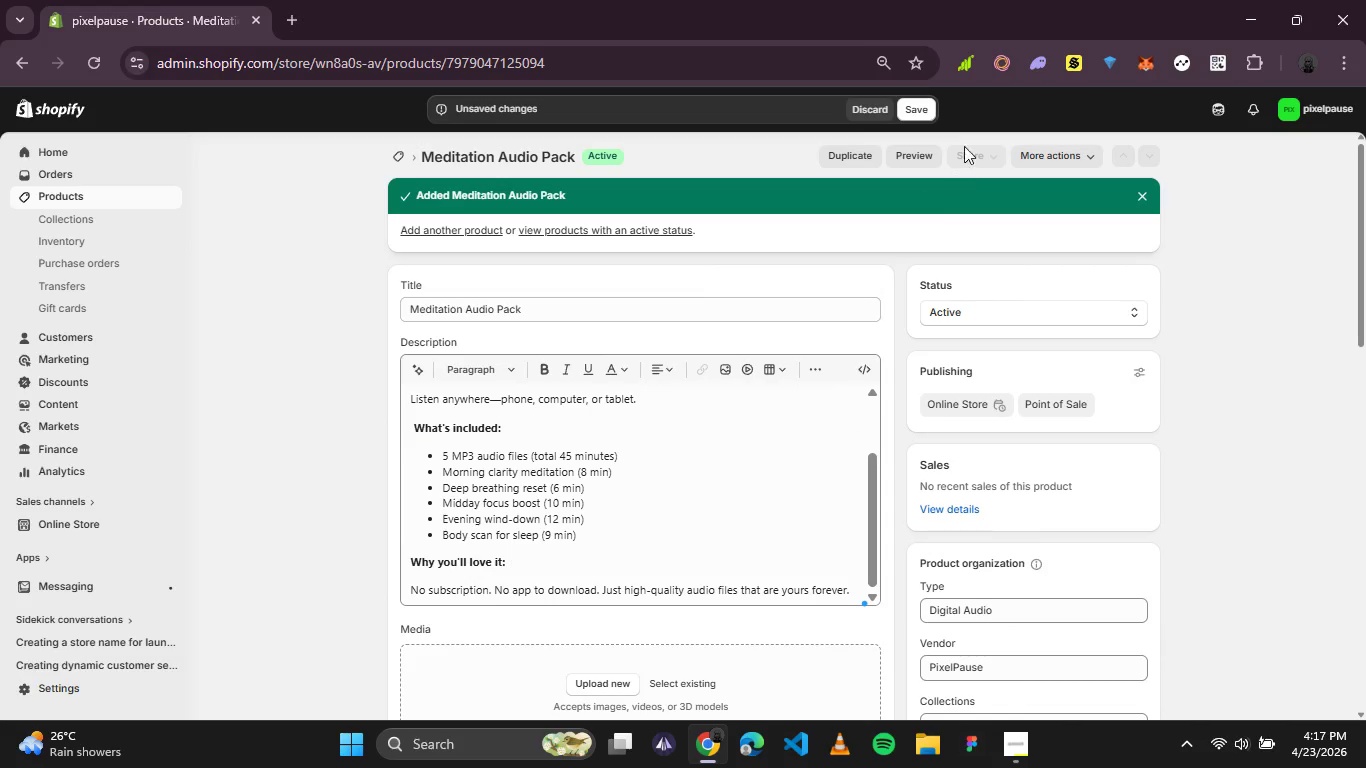 
left_click([920, 112])
 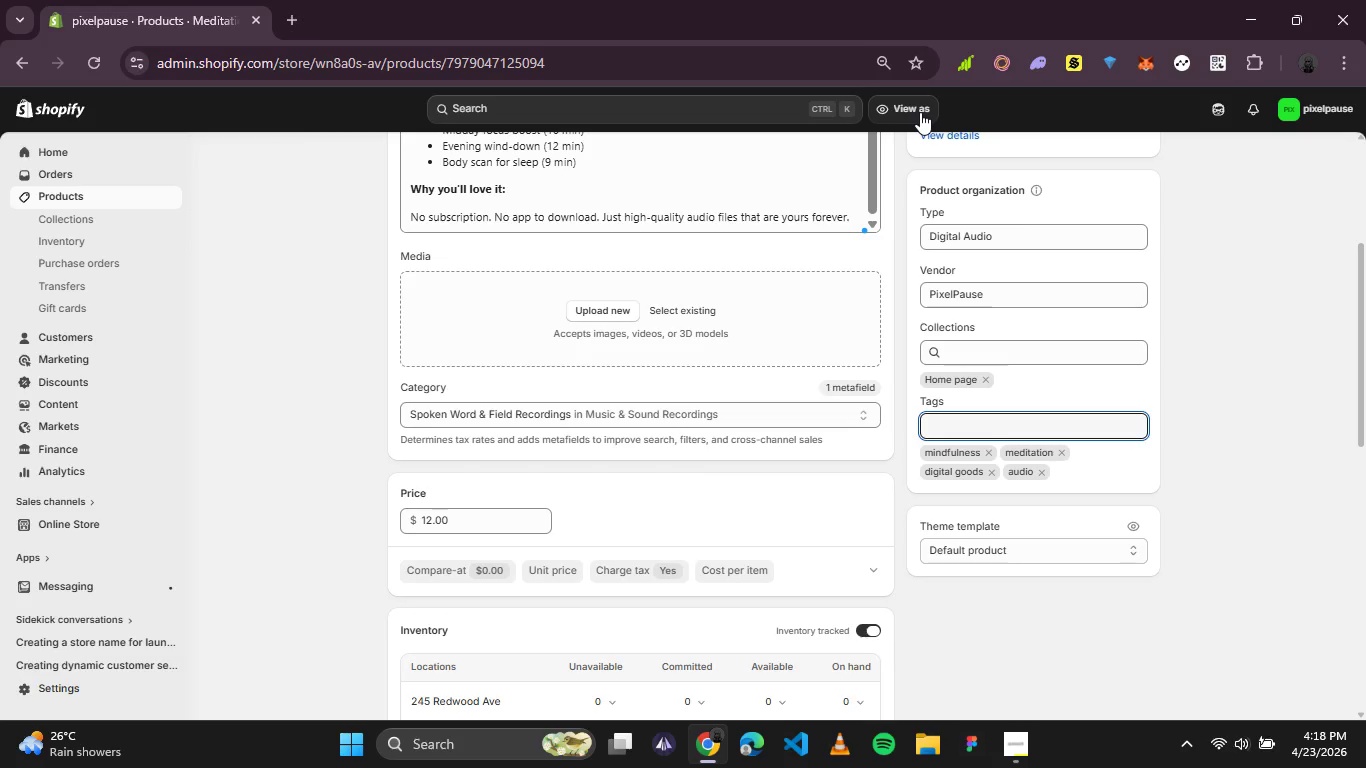 
wait(23.11)
 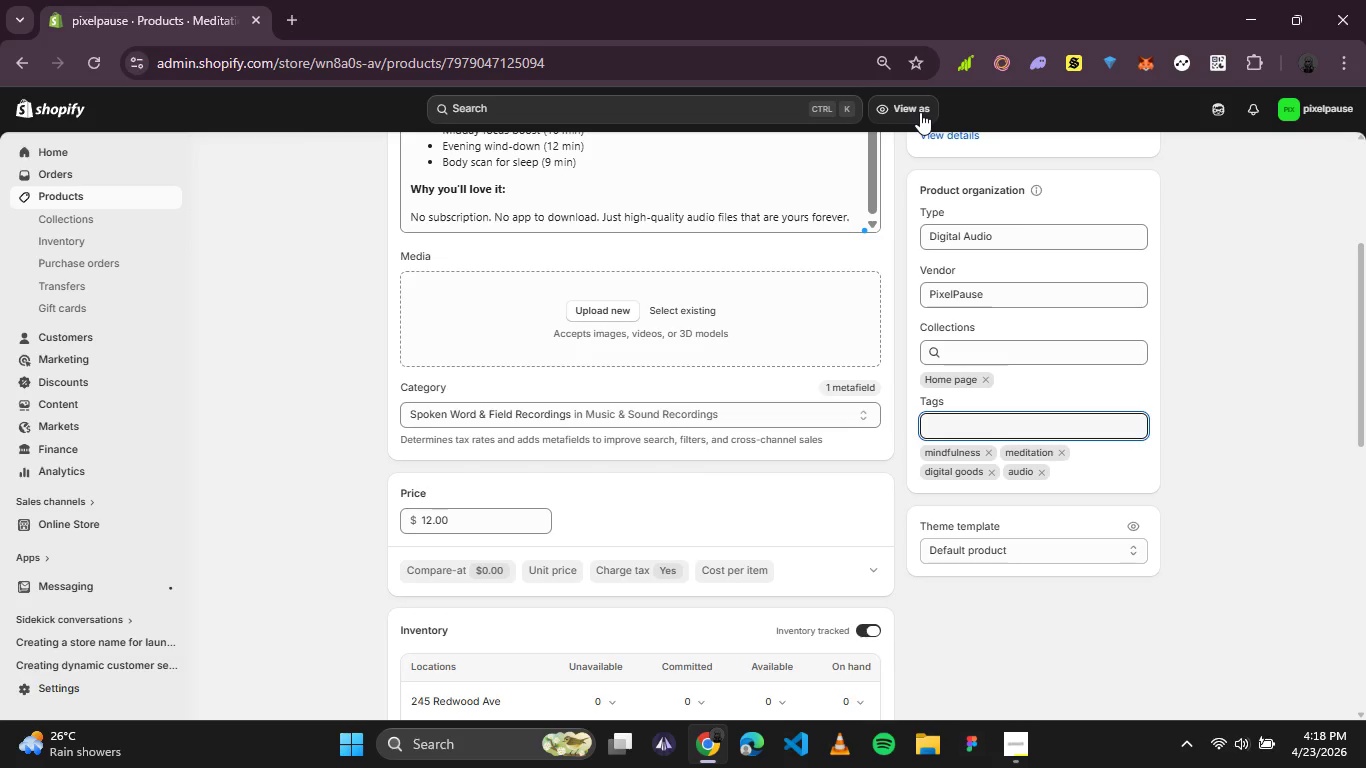 
scroll: coordinate [927, 256], scroll_direction: up, amount: 6.0
 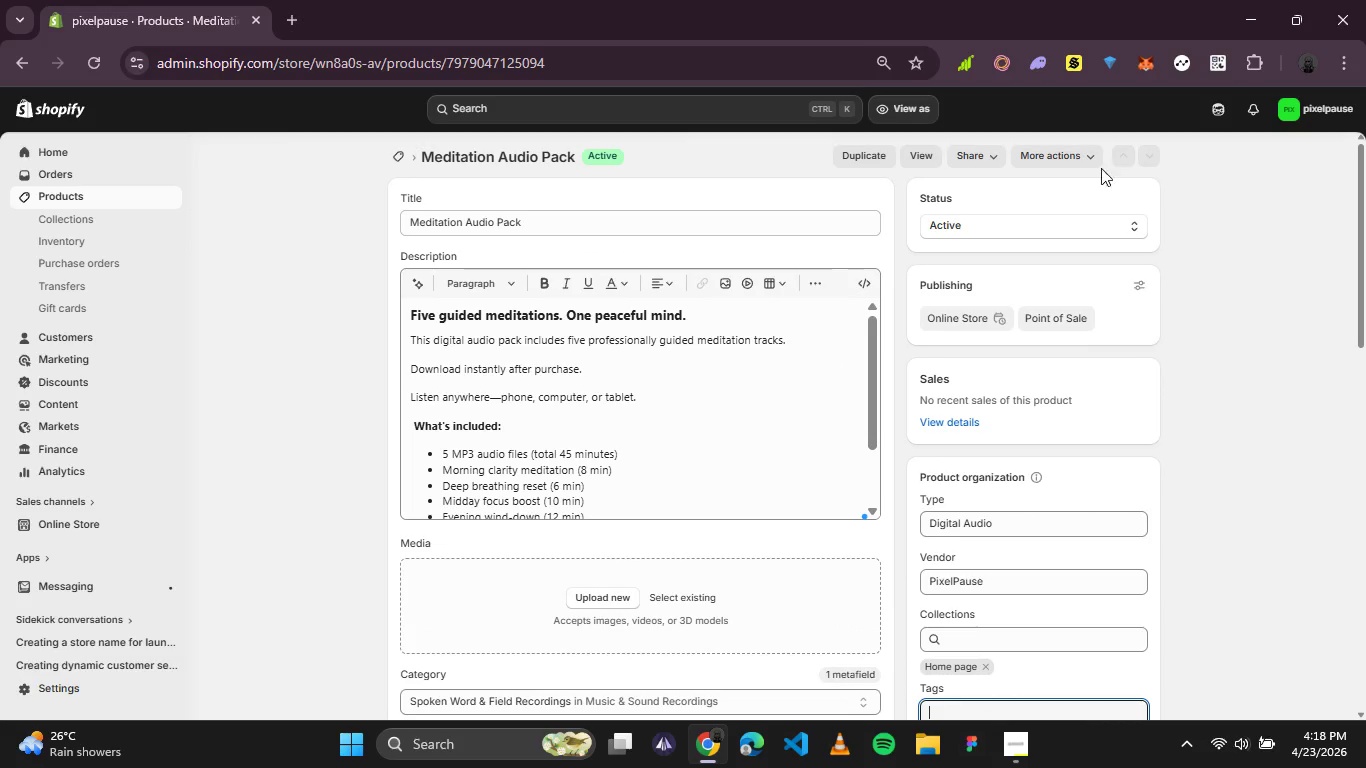 
left_click([1094, 147])
 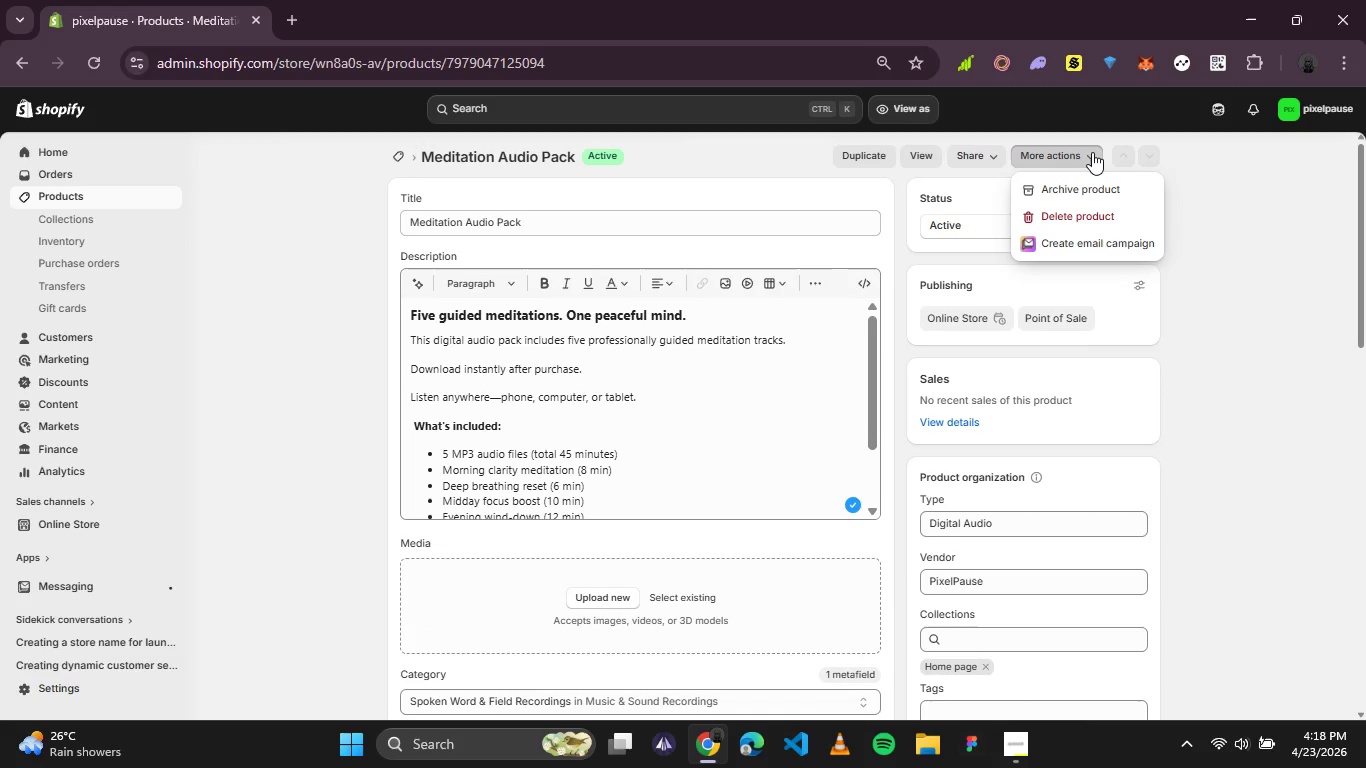 
left_click([1092, 152])
 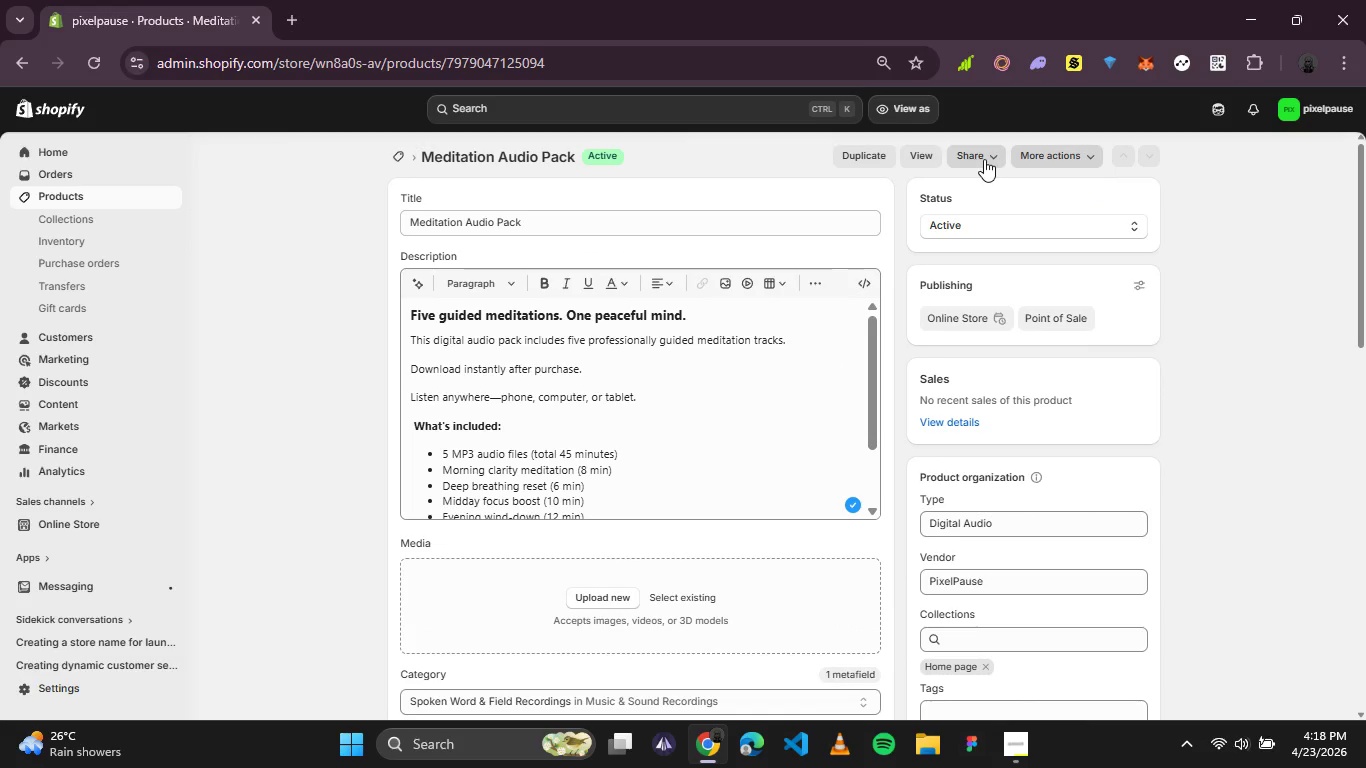 
left_click([988, 159])
 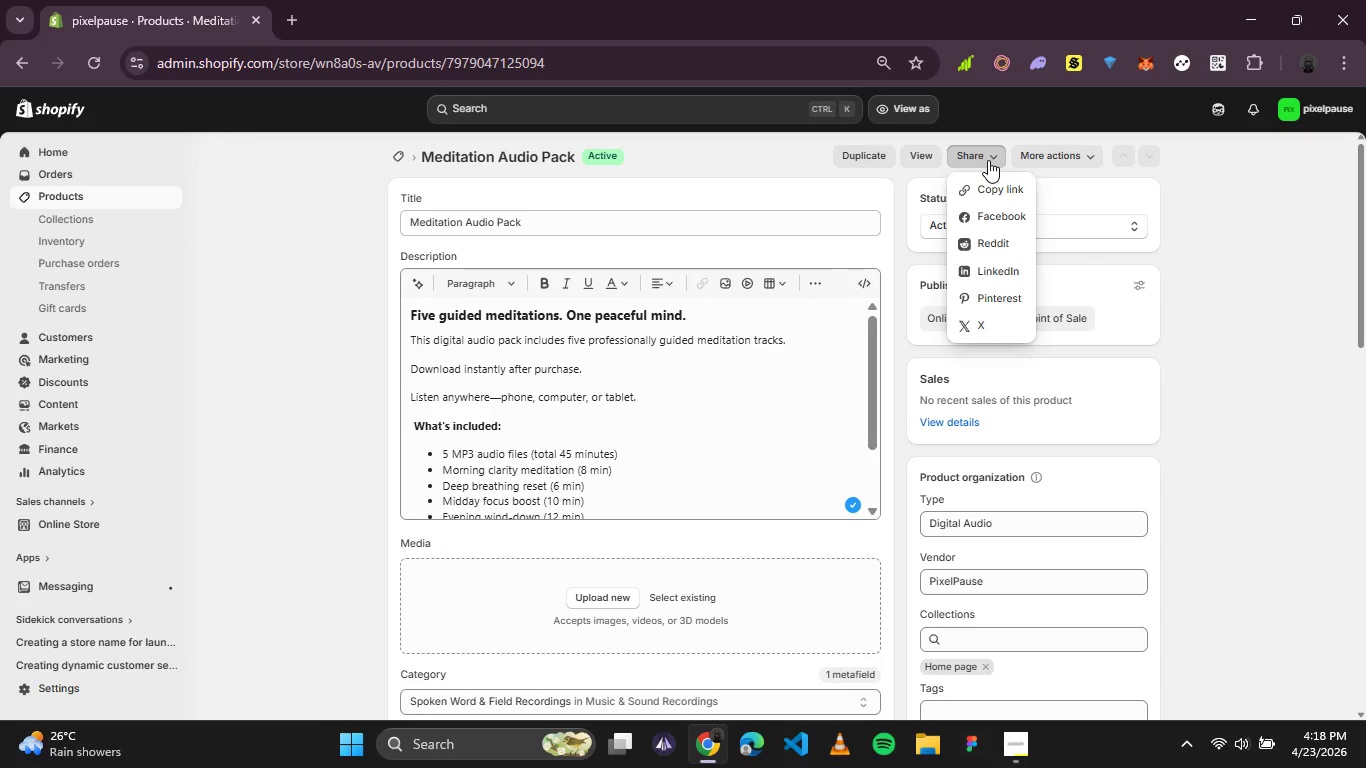 
left_click([988, 160])
 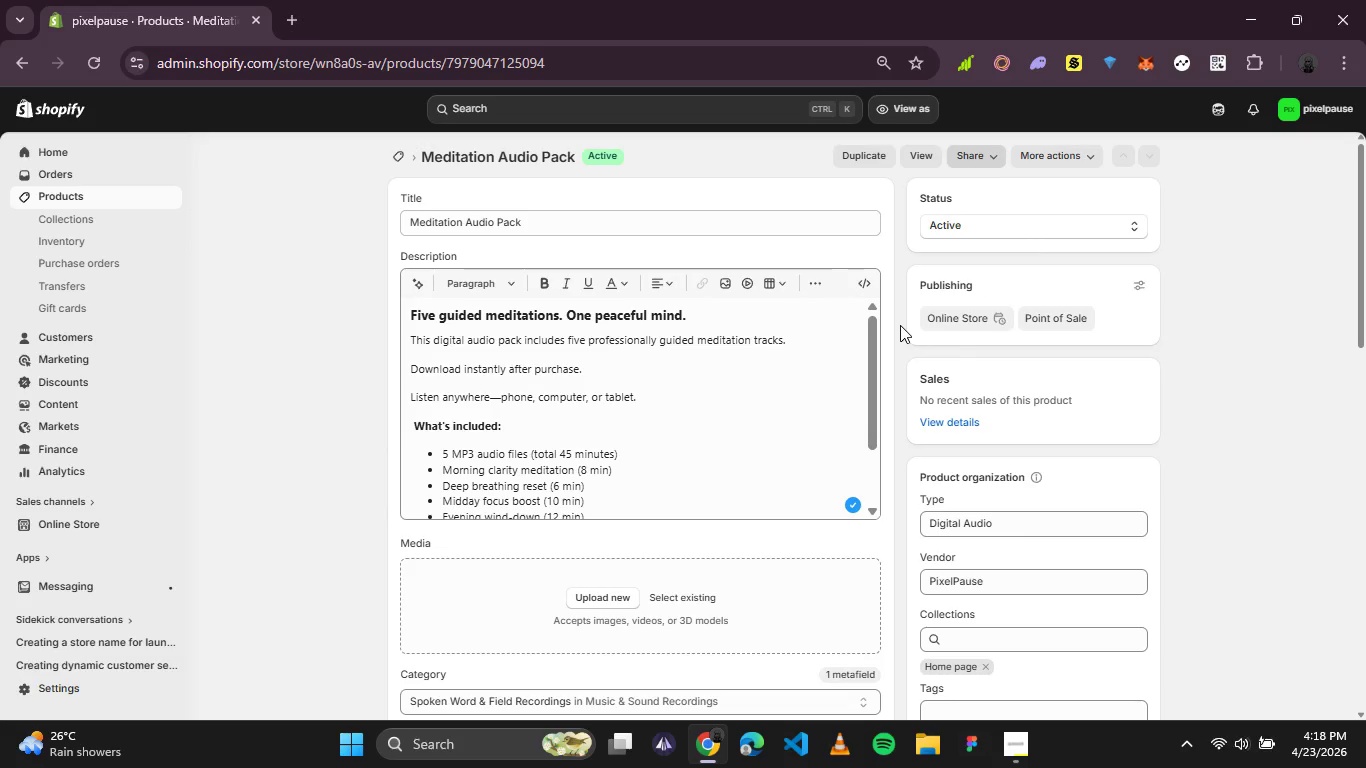 
scroll: coordinate [890, 343], scroll_direction: none, amount: 0.0
 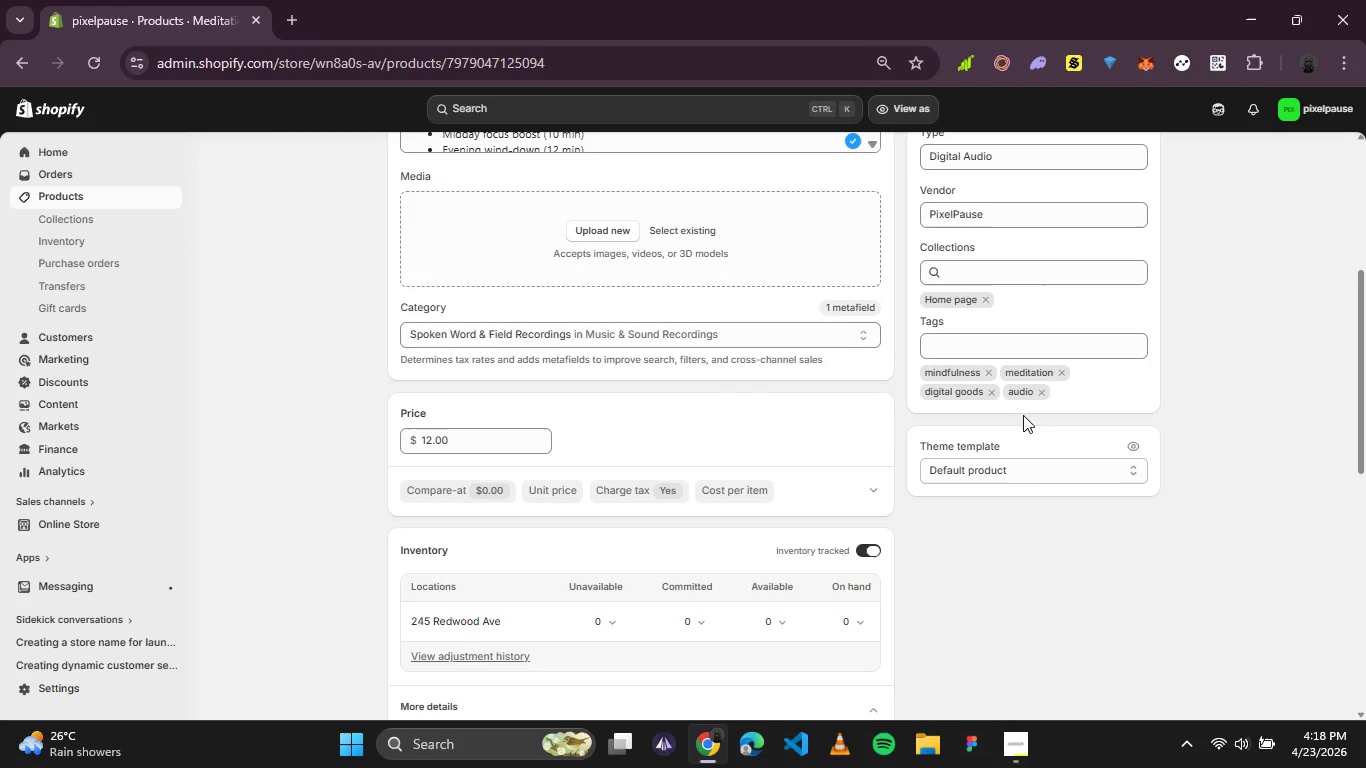 
left_click([1049, 474])
 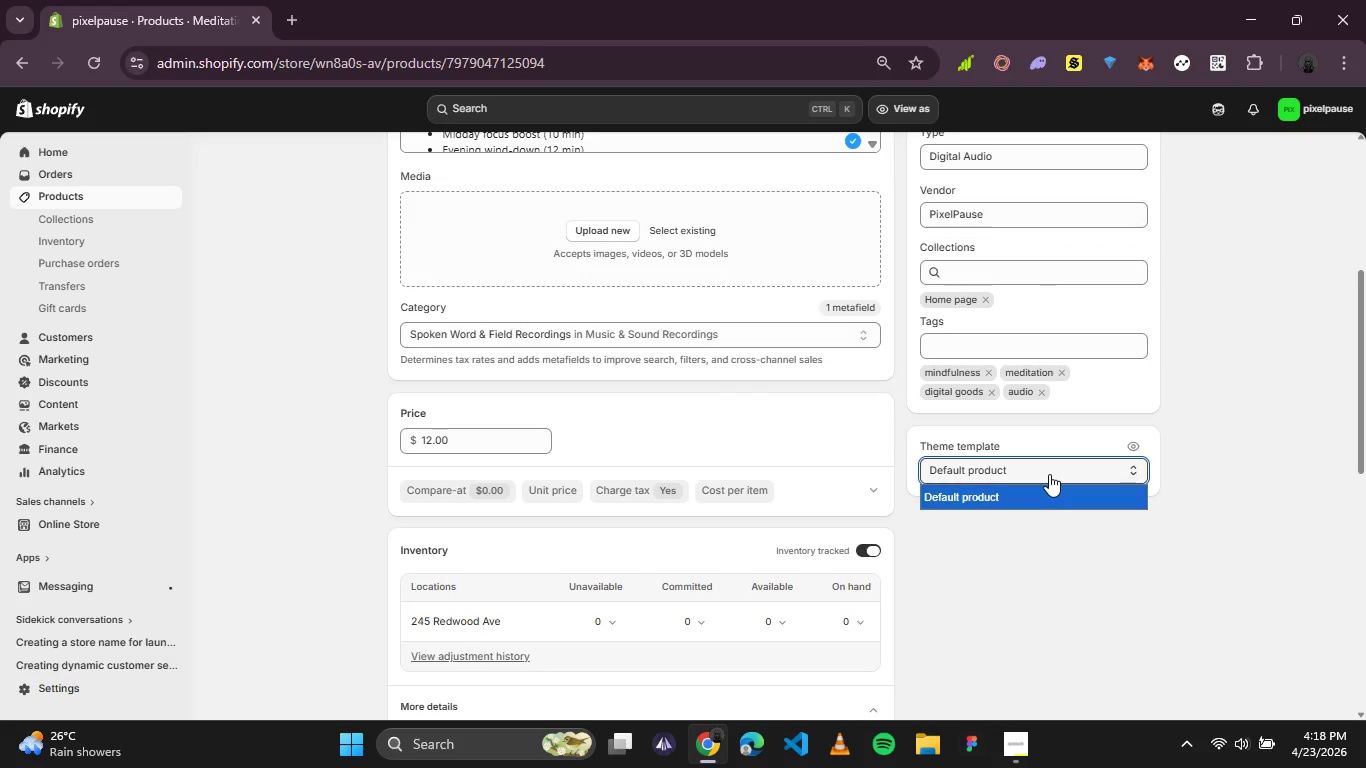 
left_click([1049, 474])
 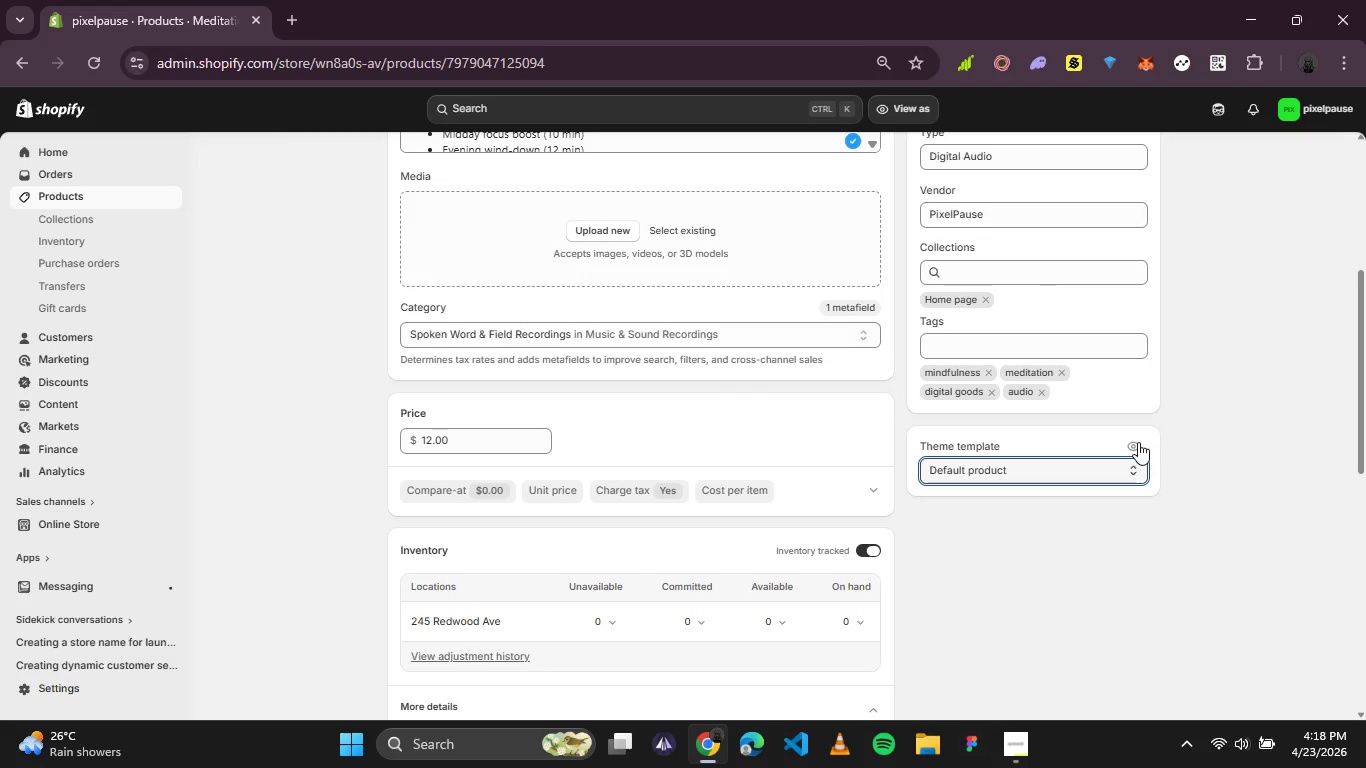 
left_click([1132, 442])
 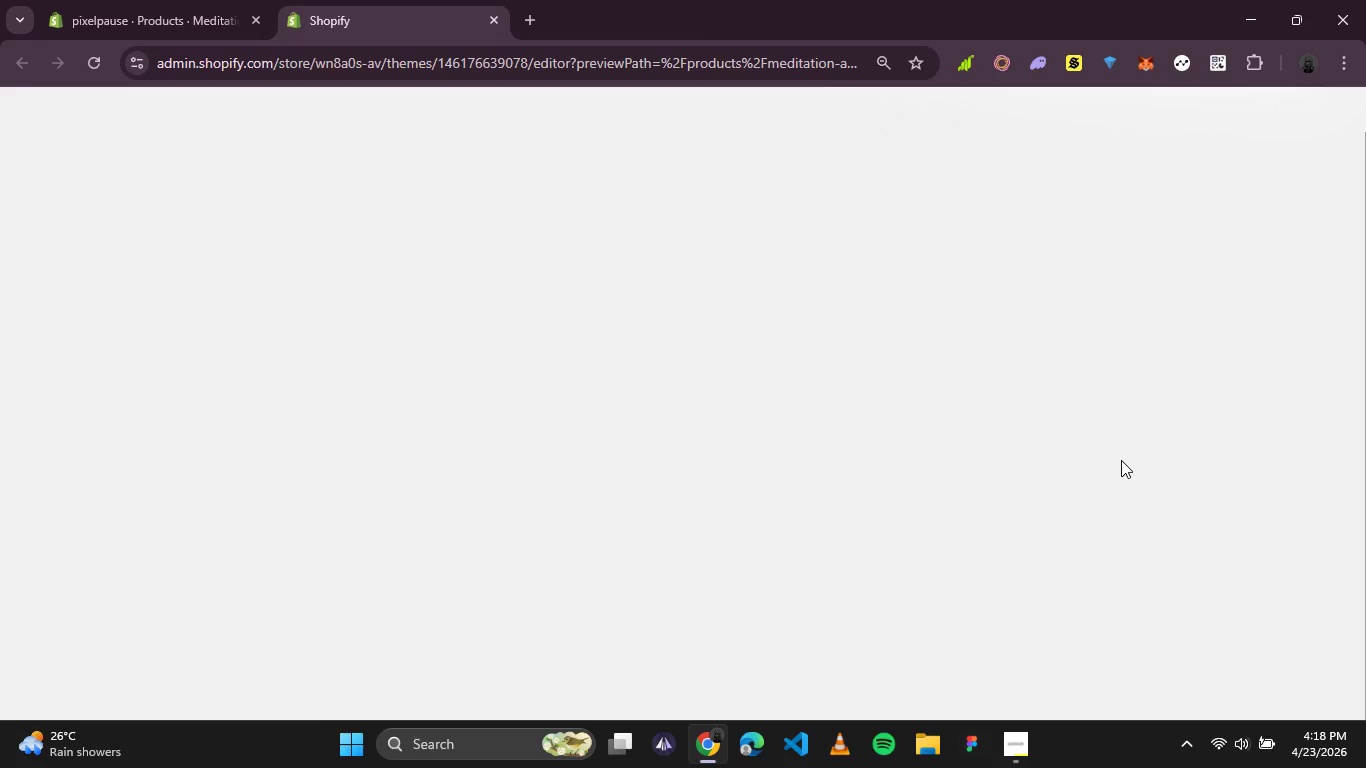 
wait(19.14)
 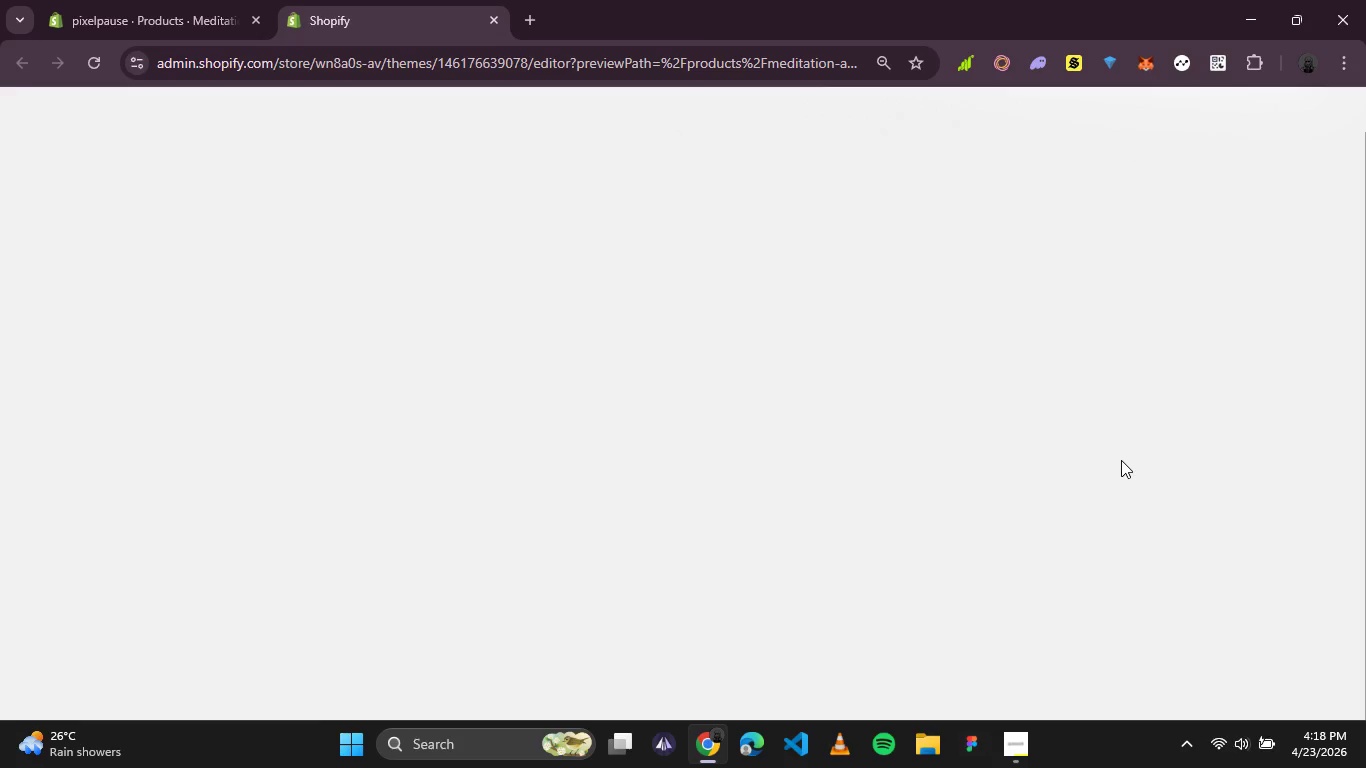 
scroll: coordinate [1116, 470], scroll_direction: down, amount: 3.0
 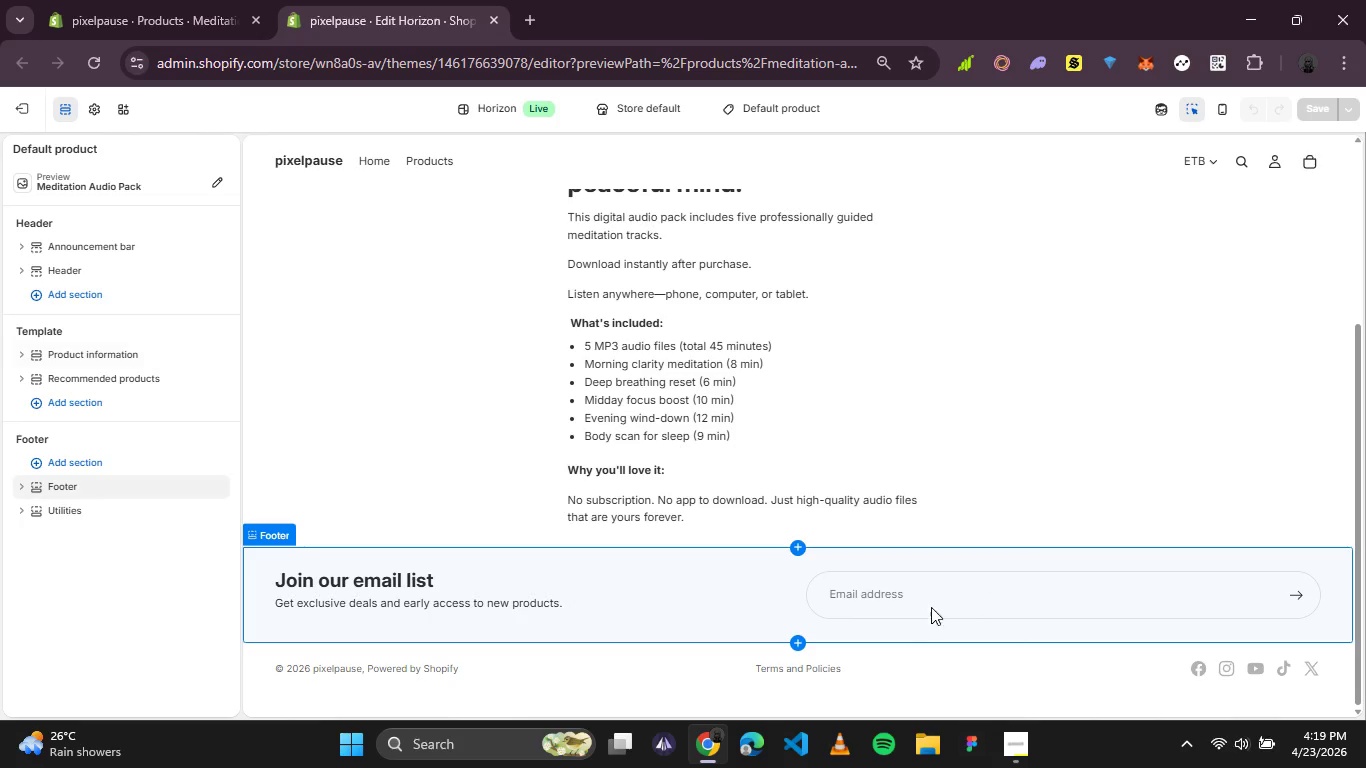 
scroll: coordinate [886, 585], scroll_direction: up, amount: 2.0
 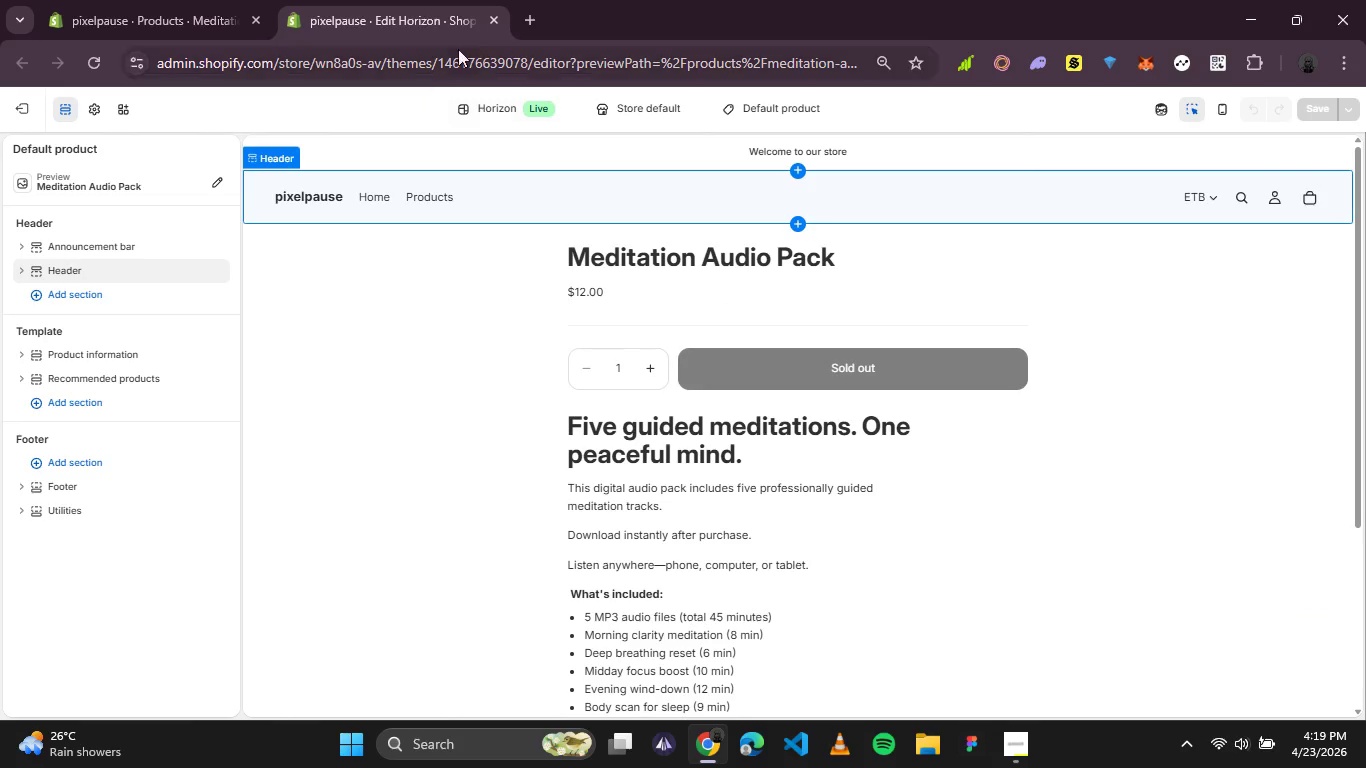 
left_click([495, 24])
 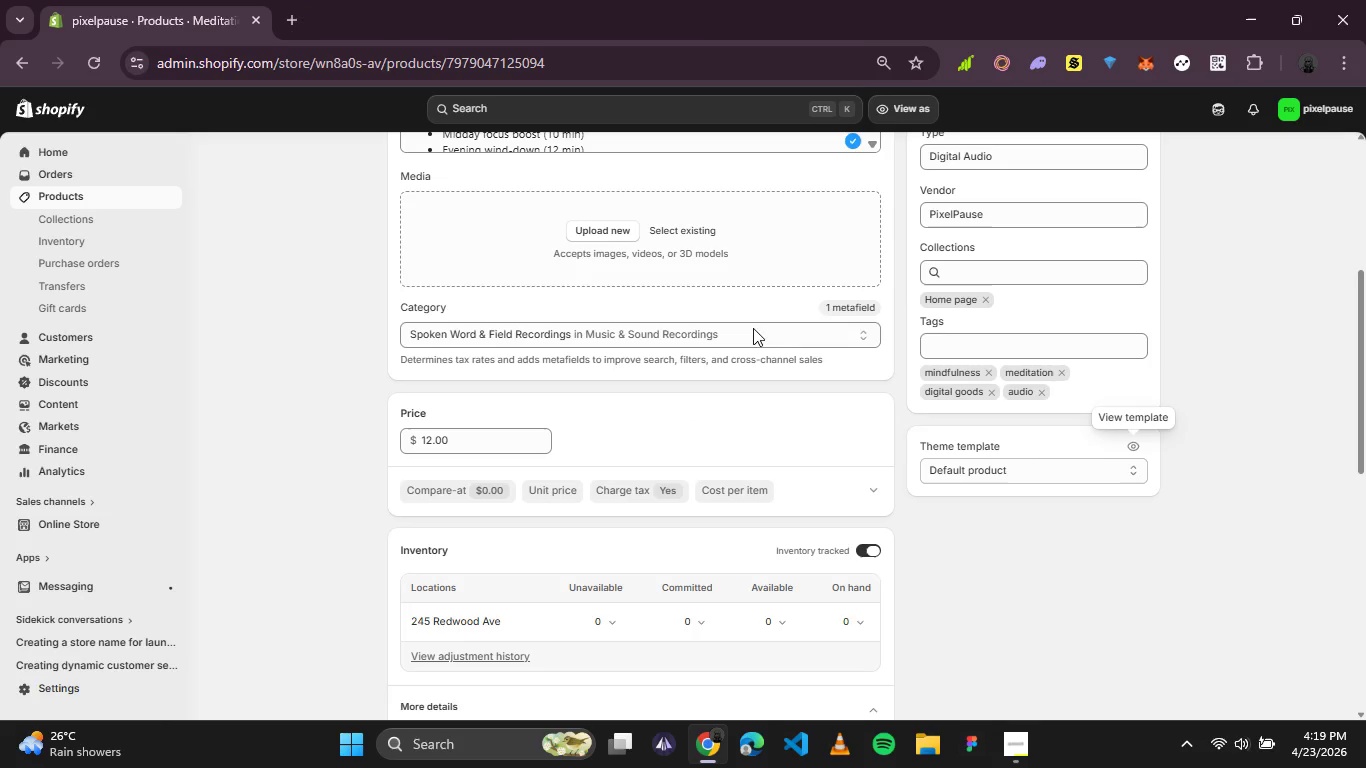 
left_click([1025, 516])
 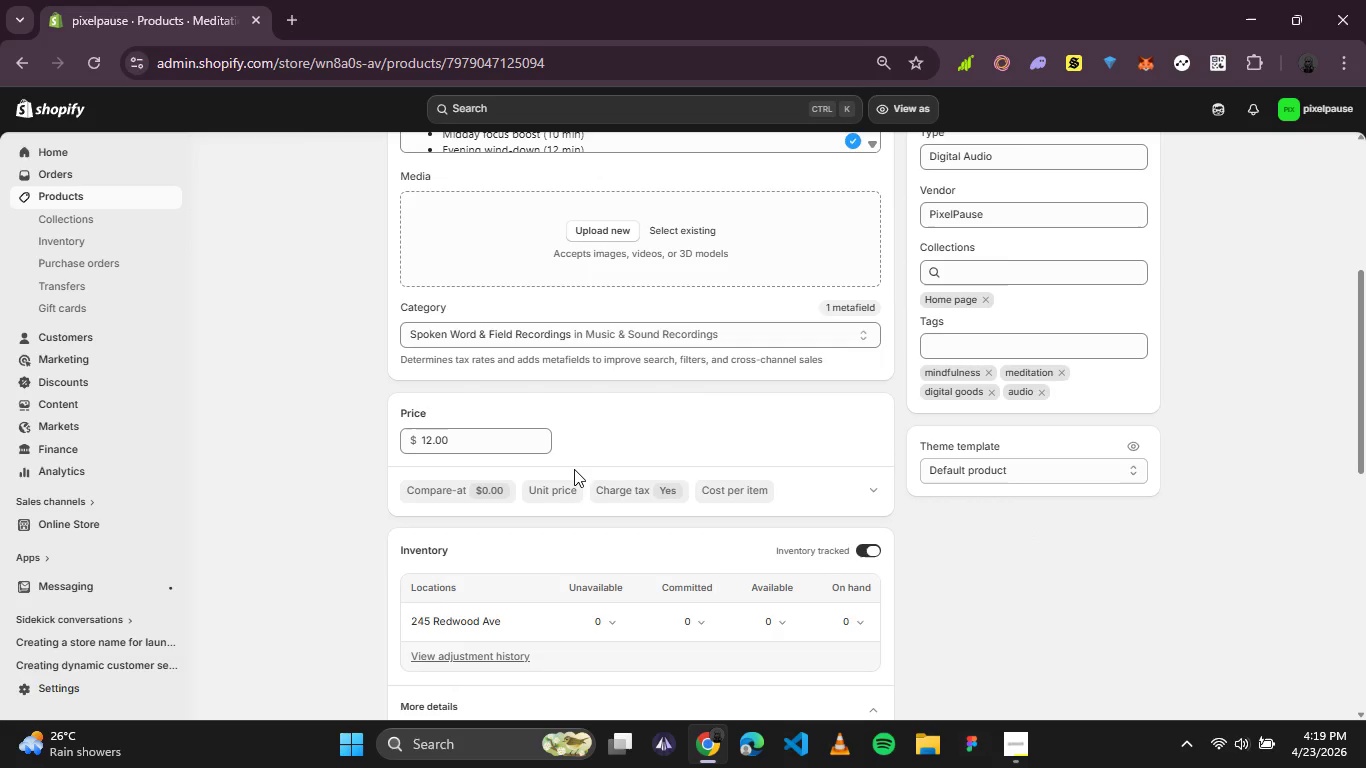 
wait(18.14)
 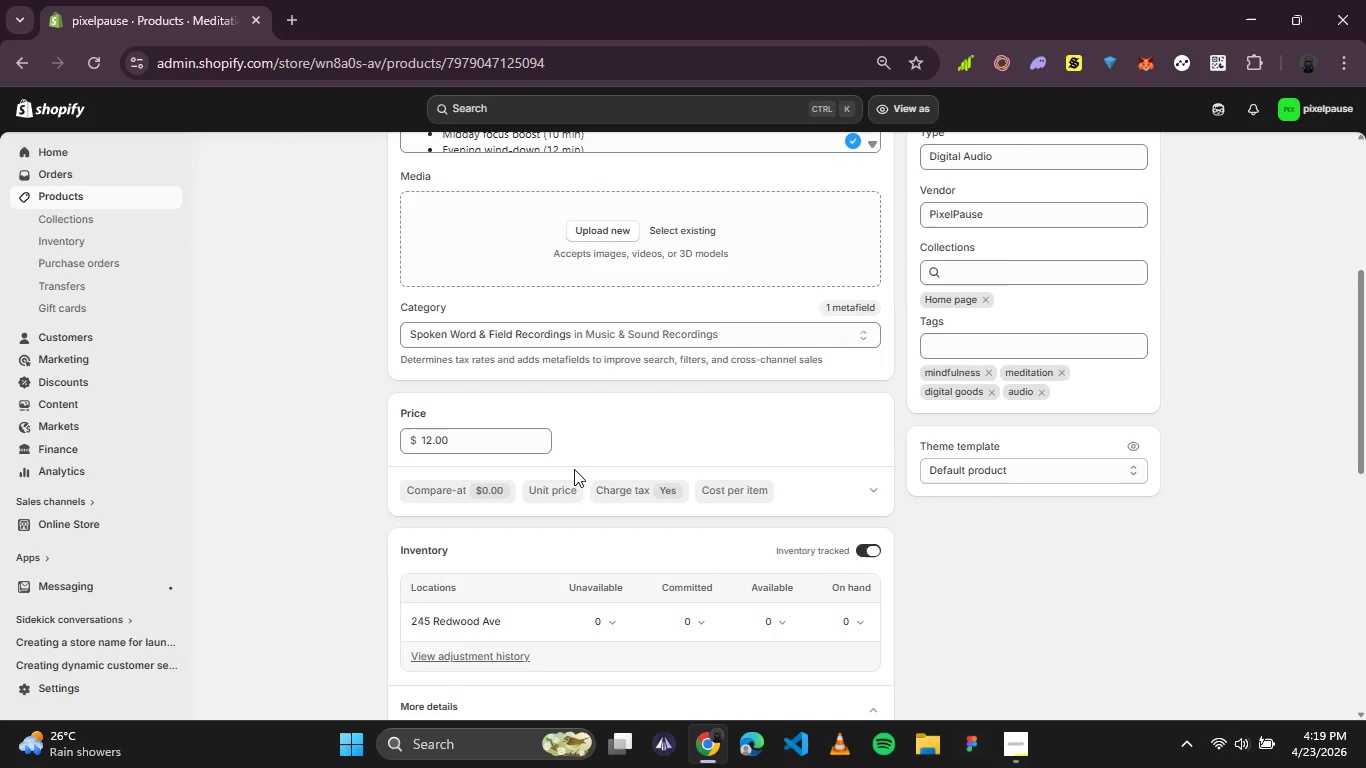 
scroll: coordinate [553, 497], scroll_direction: none, amount: 0.0
 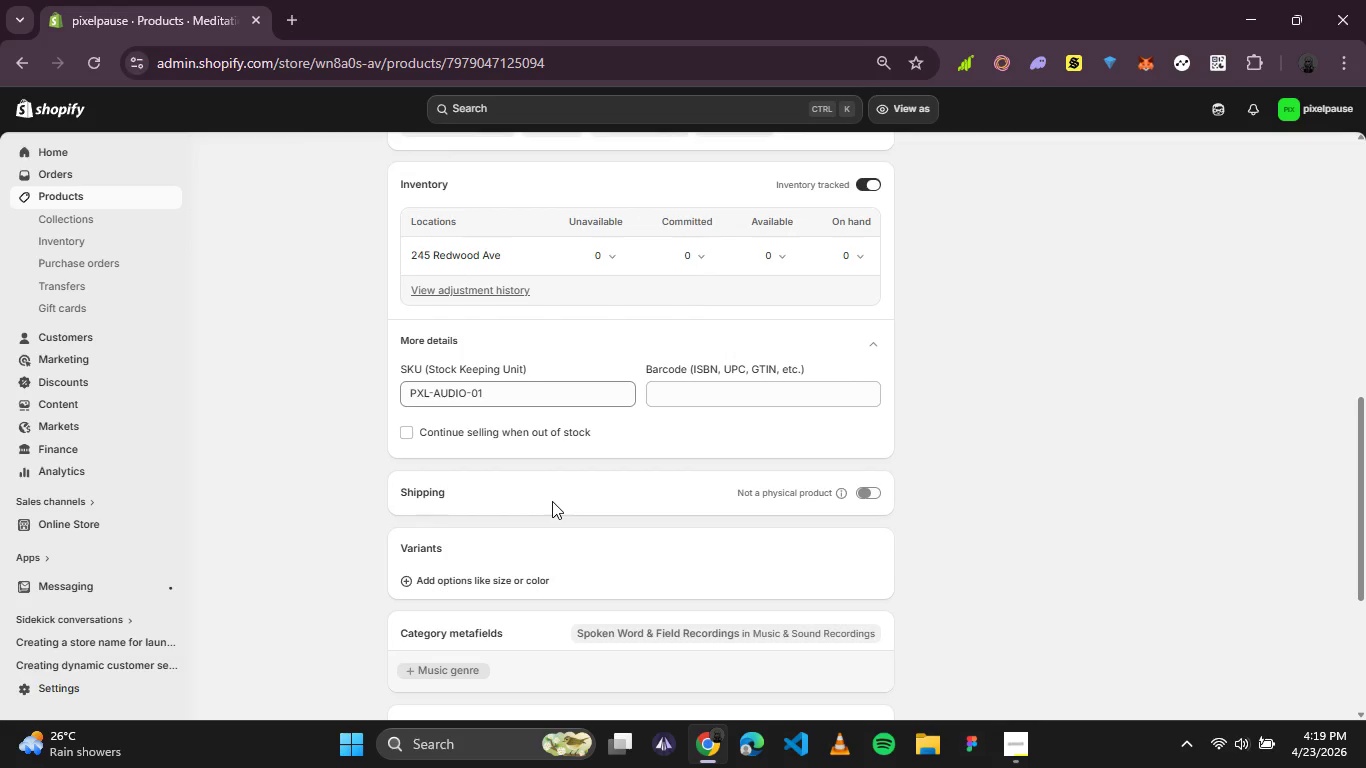 
scroll: coordinate [552, 501], scroll_direction: down, amount: 1.0
 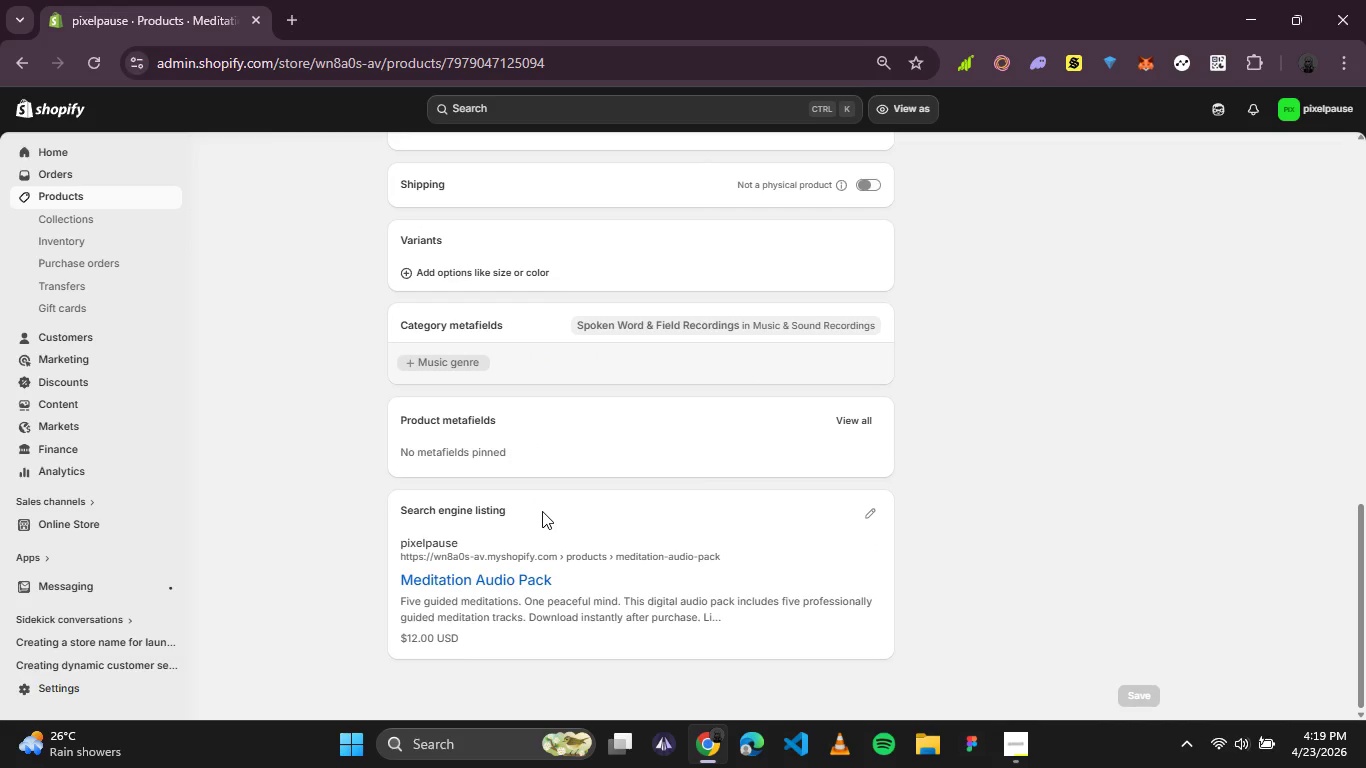 
scroll: coordinate [618, 558], scroll_direction: up, amount: 5.0
 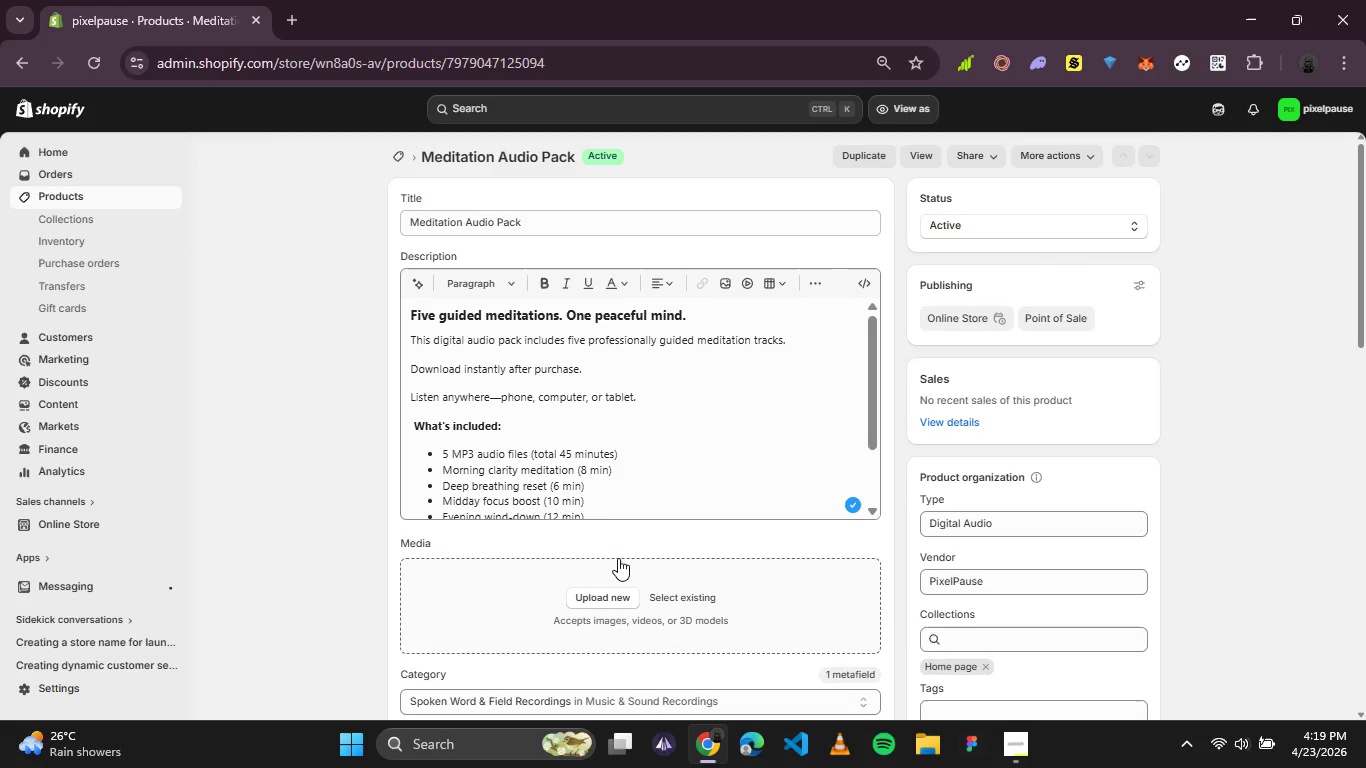 
wait(8.5)
 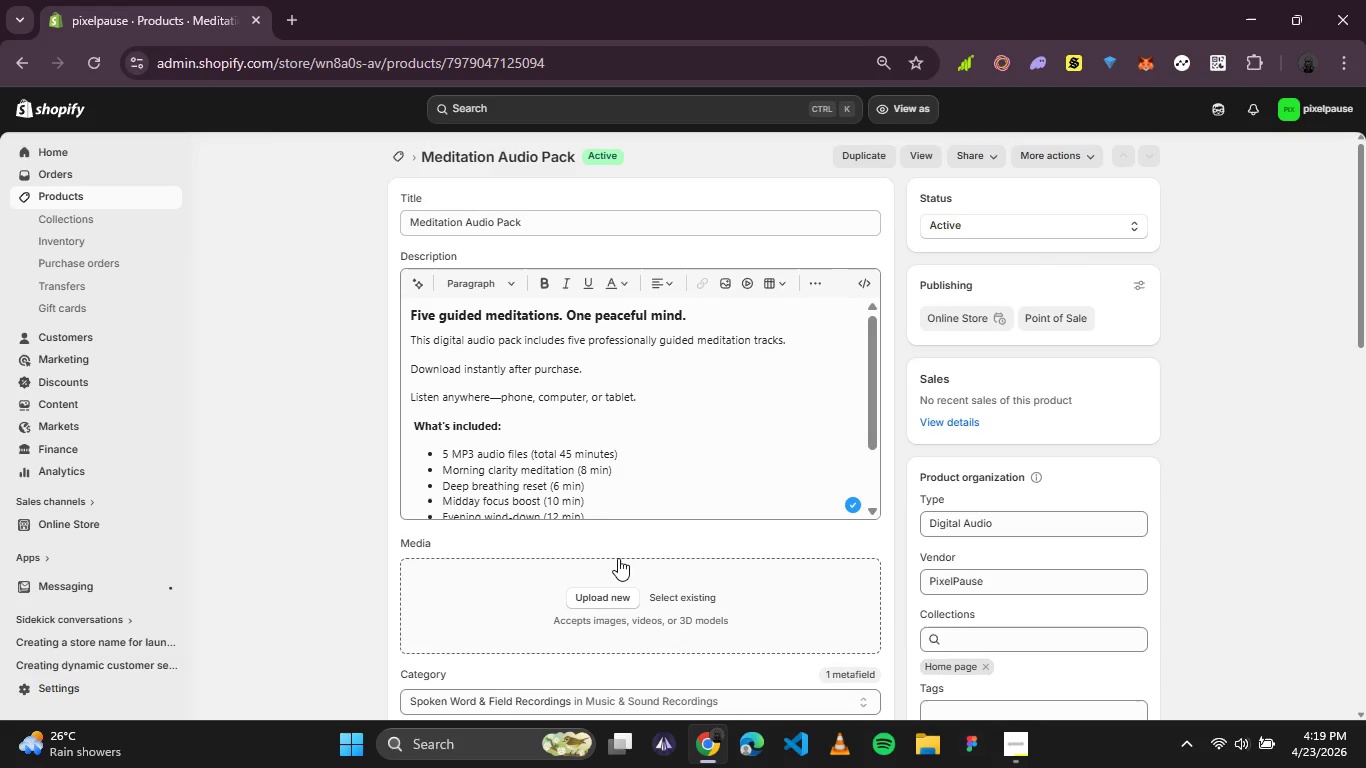 
left_click([1258, 0])
 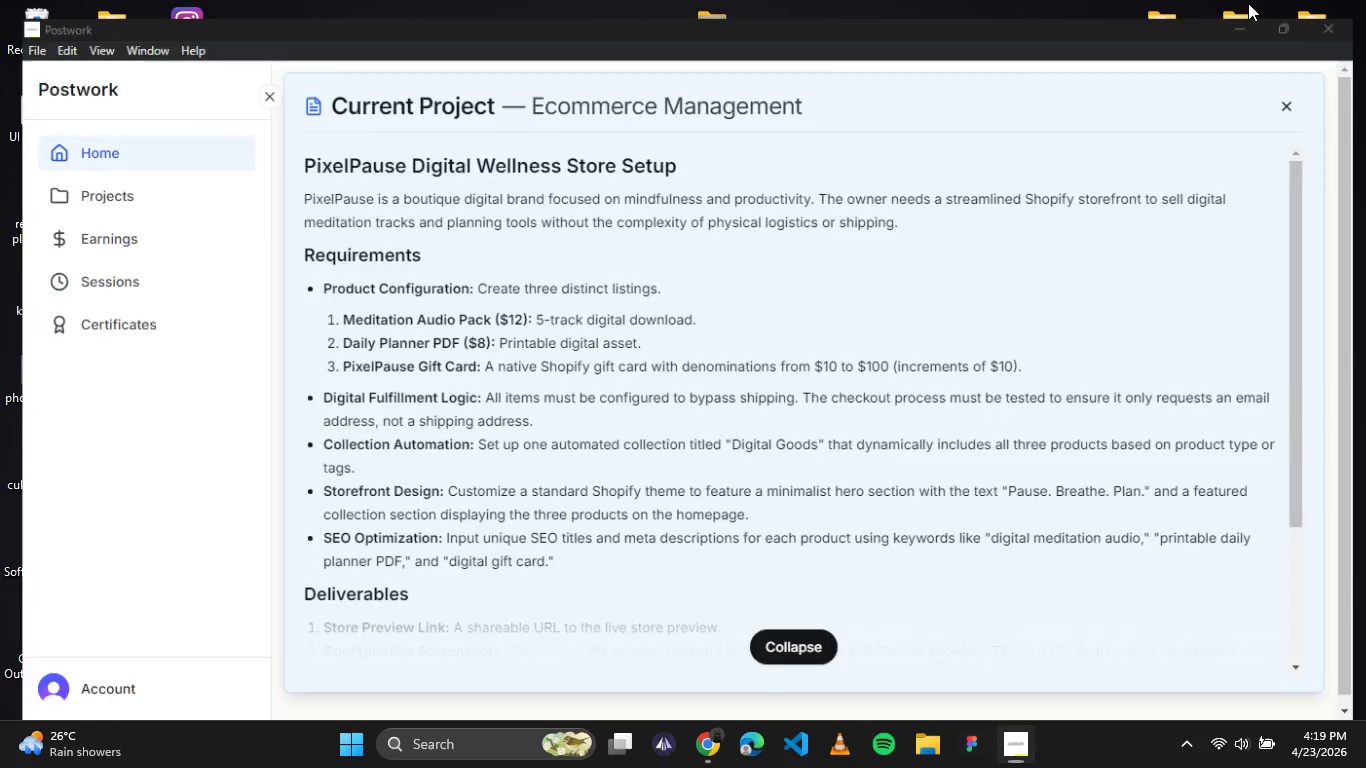 
mouse_move([722, 322])
 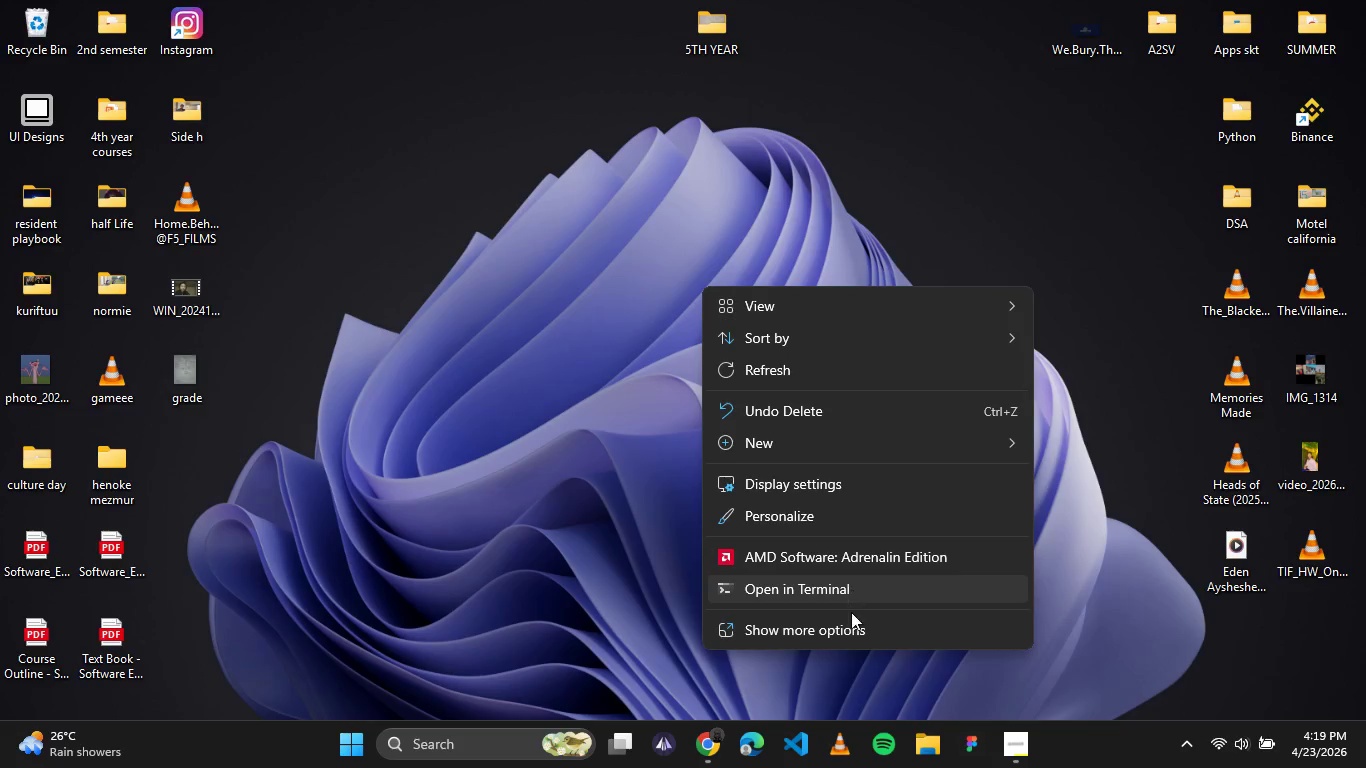 
left_click([849, 615])
 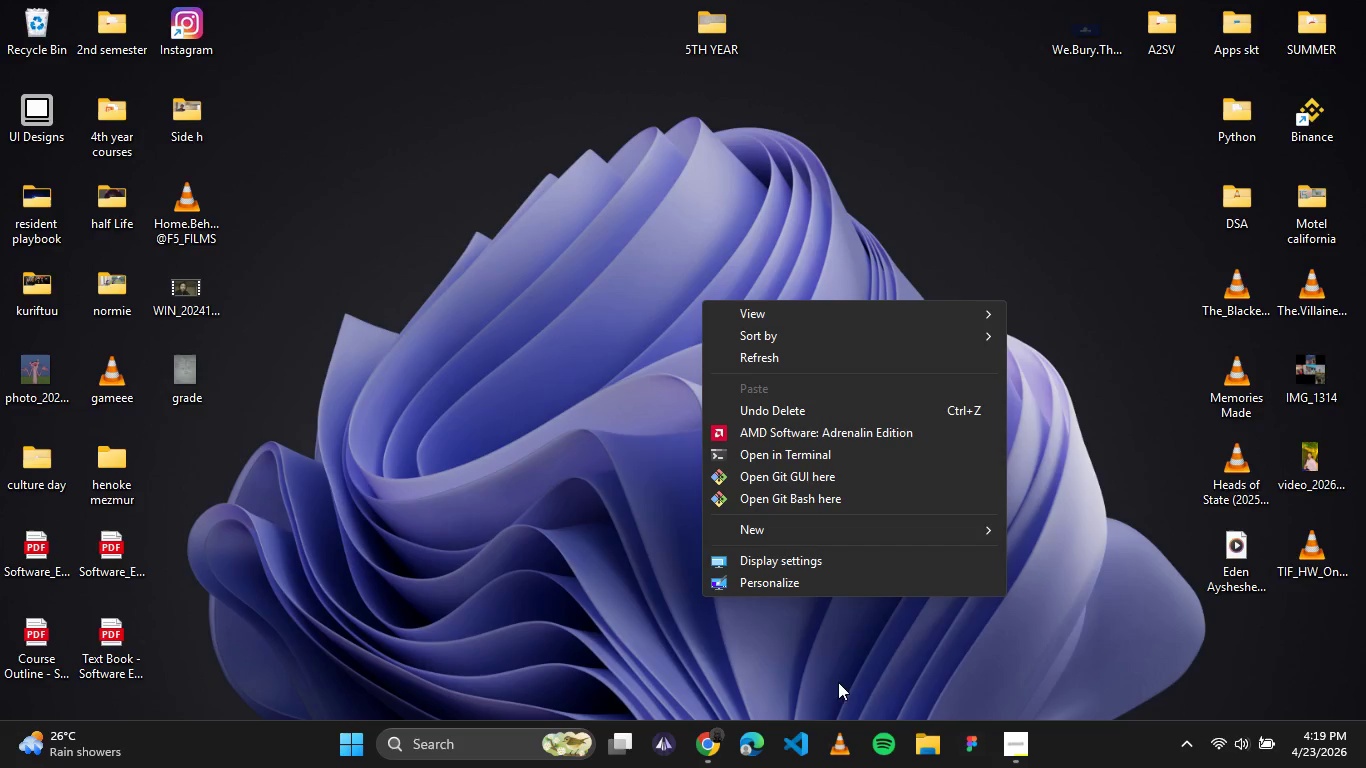 
left_click([647, 591])
 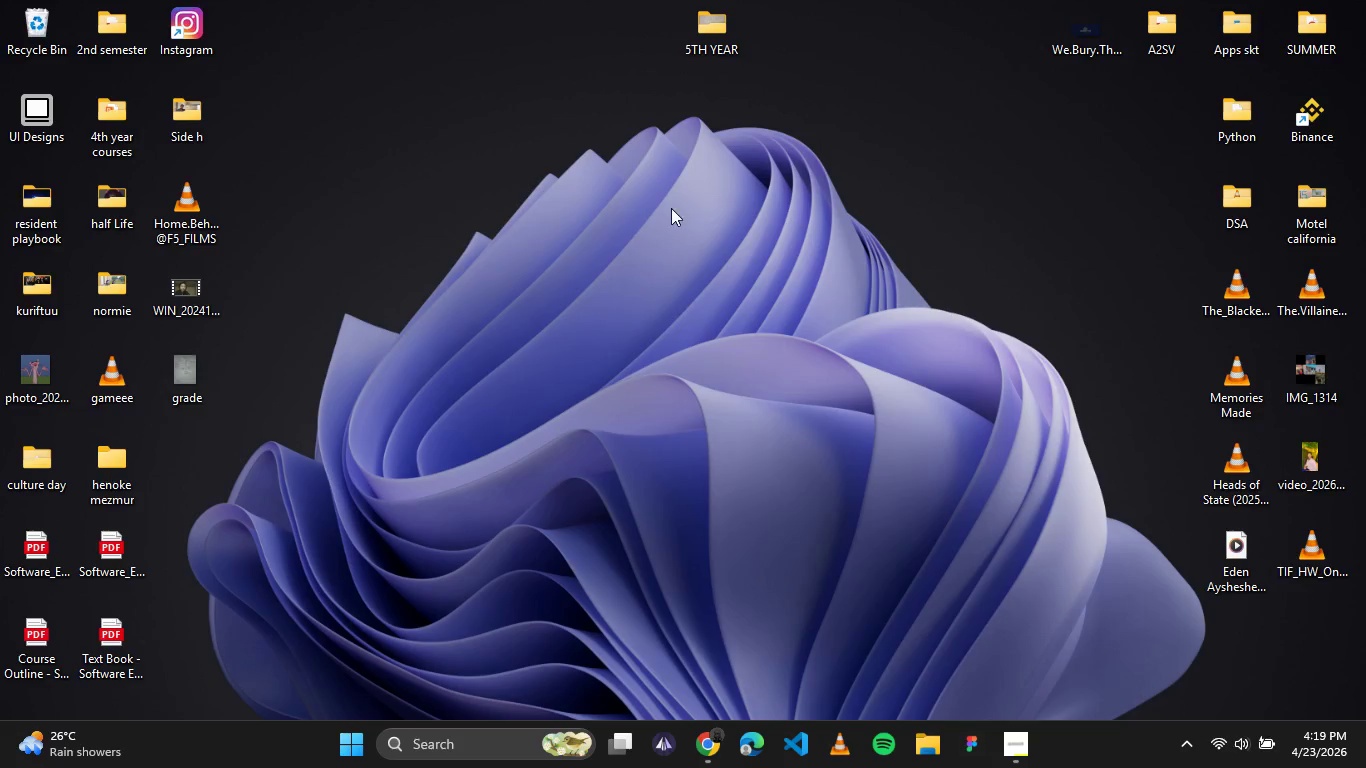 
right_click([671, 207])
 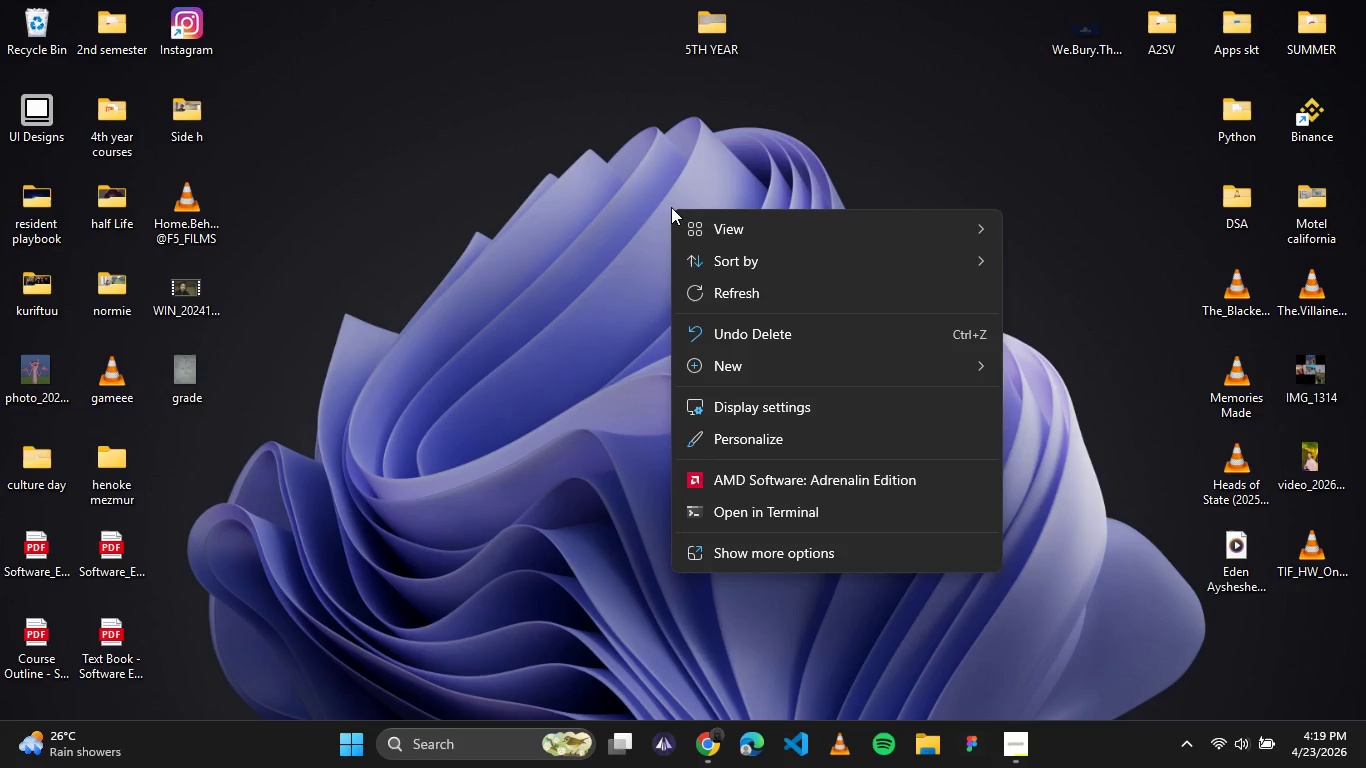 
left_click([882, 371])
 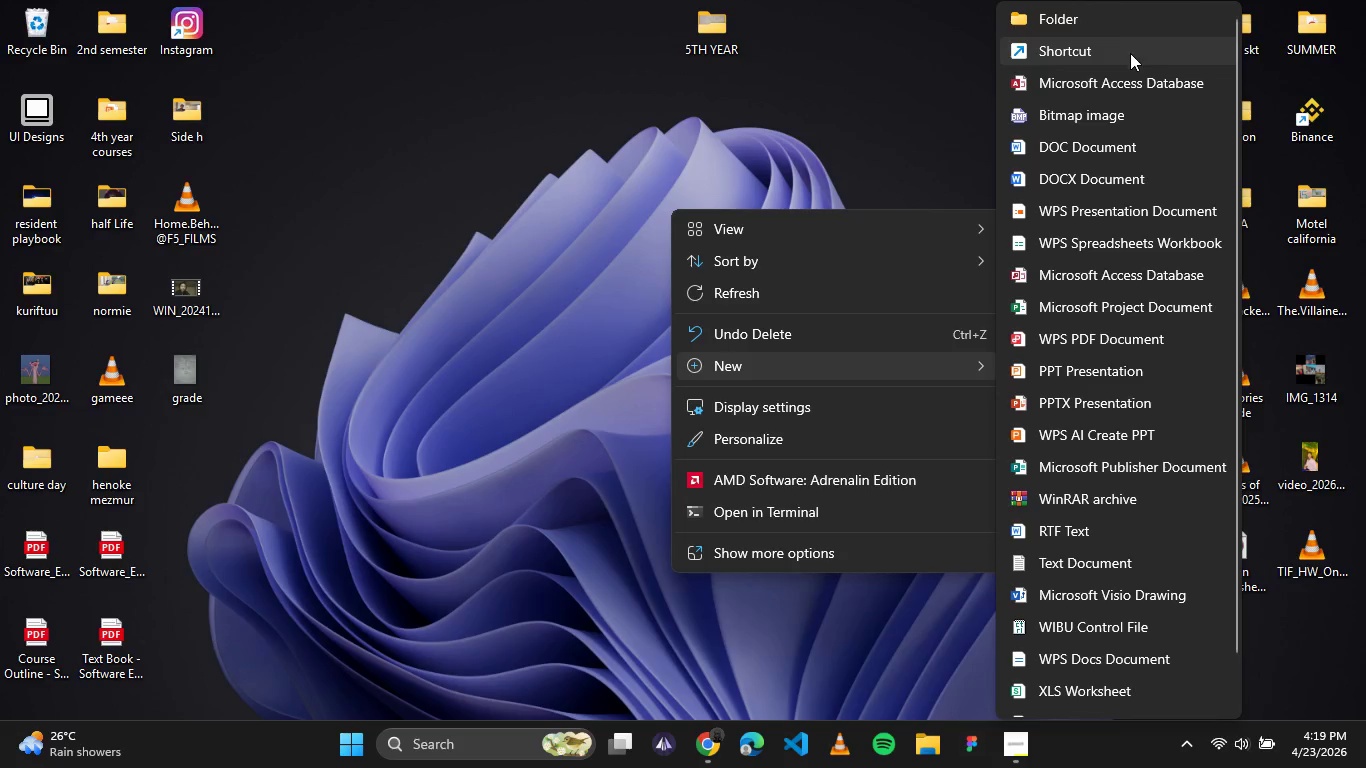 
wait(6.51)
 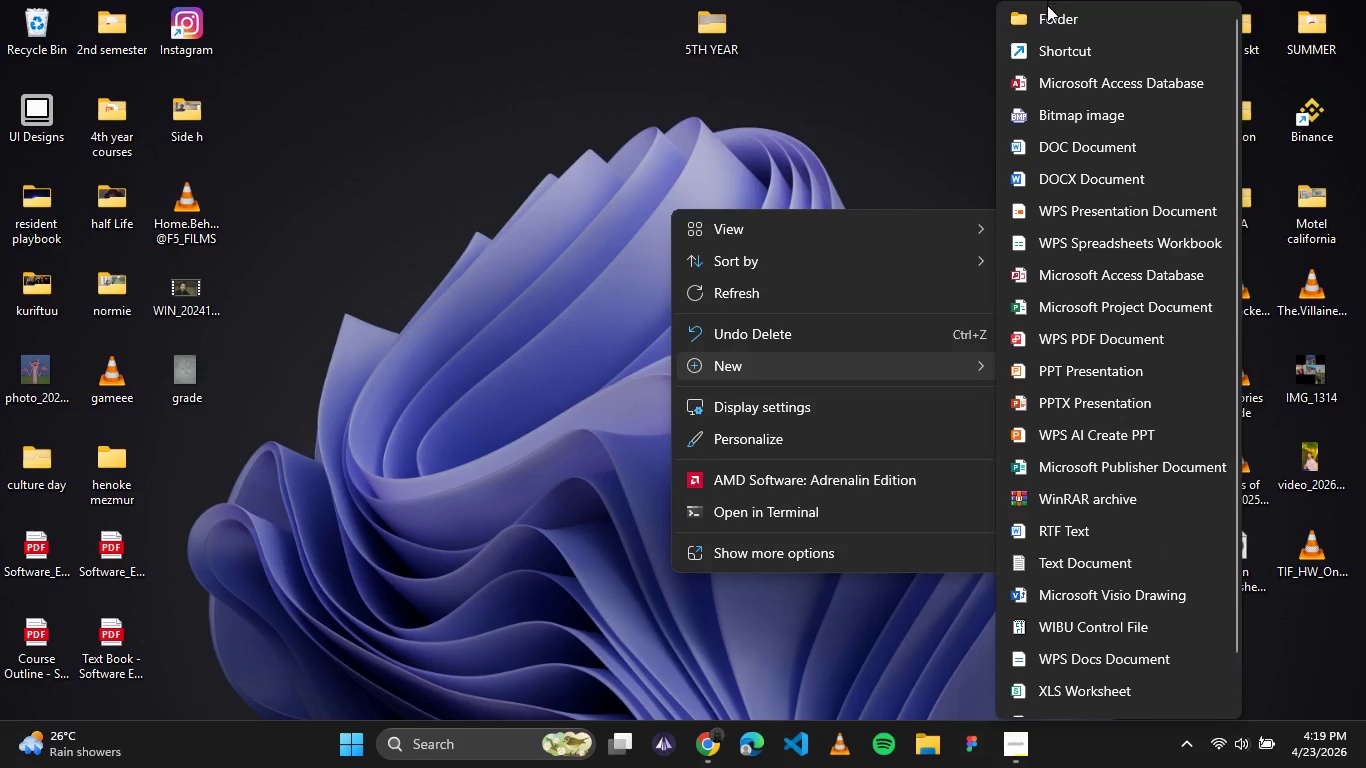 
left_click([1126, 570])
 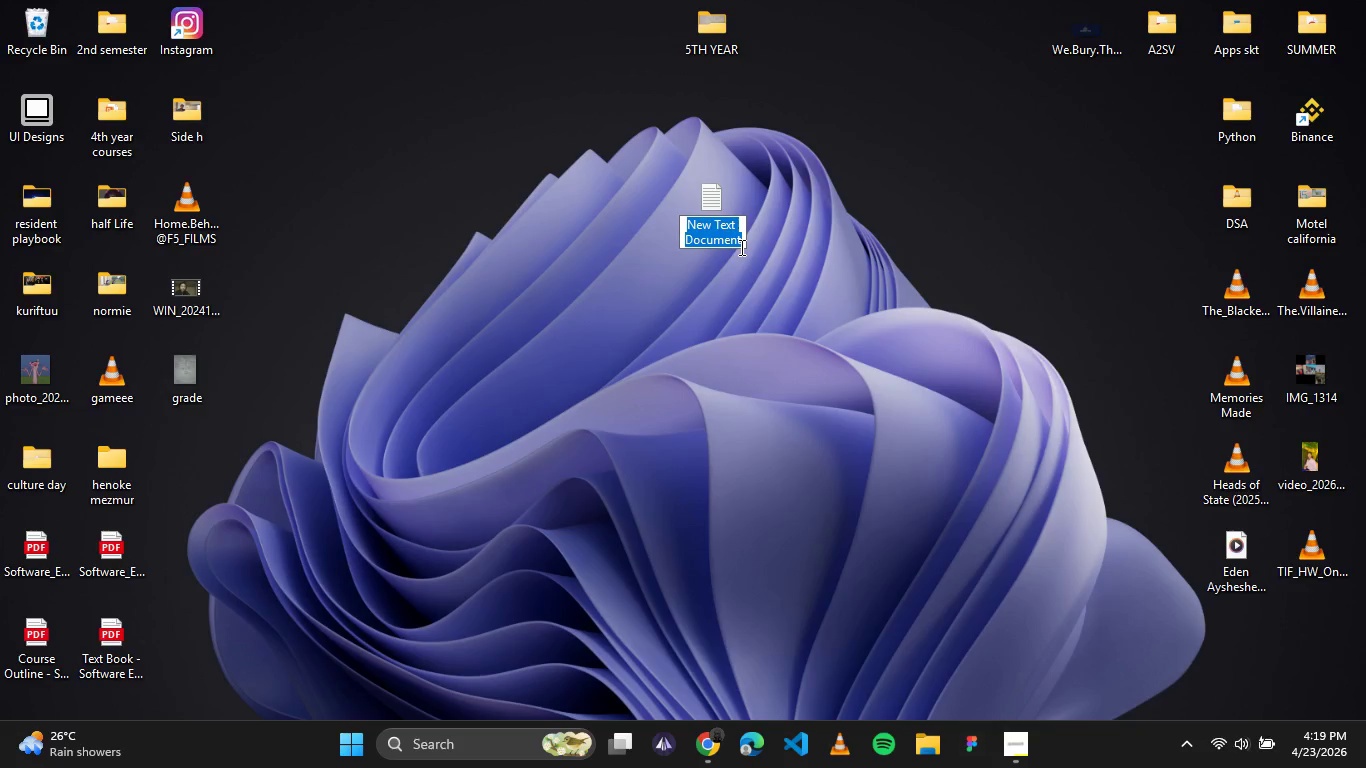 
type(meditation_audio_sample)
 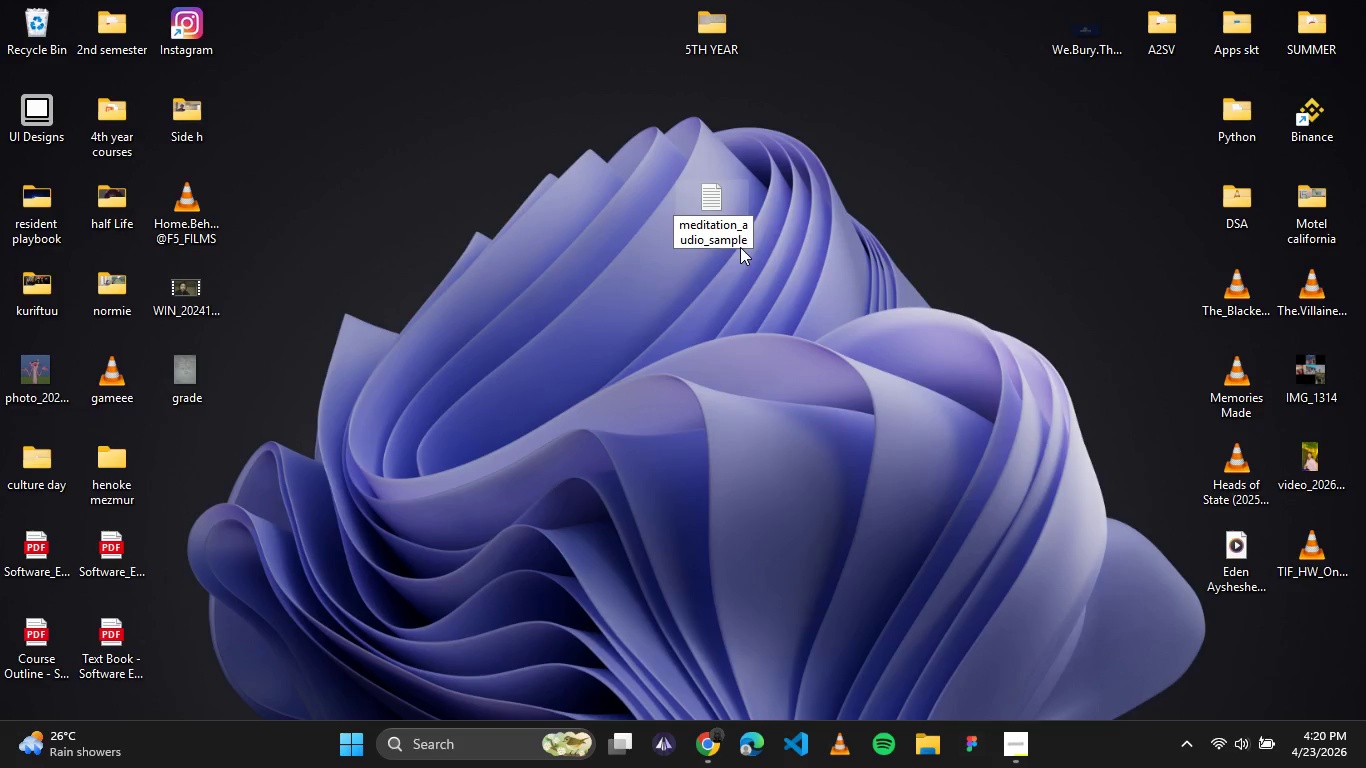 
left_click([820, 282])
 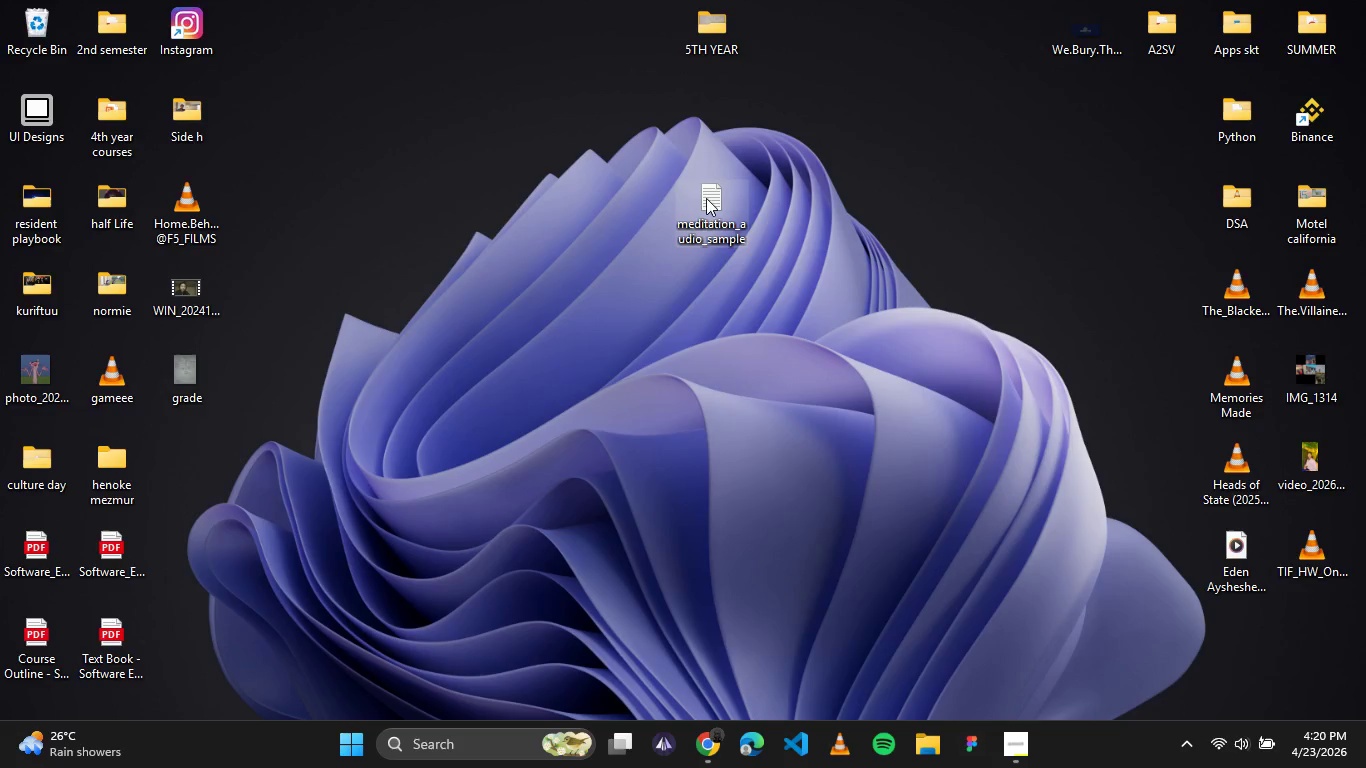 
left_click([703, 194])
 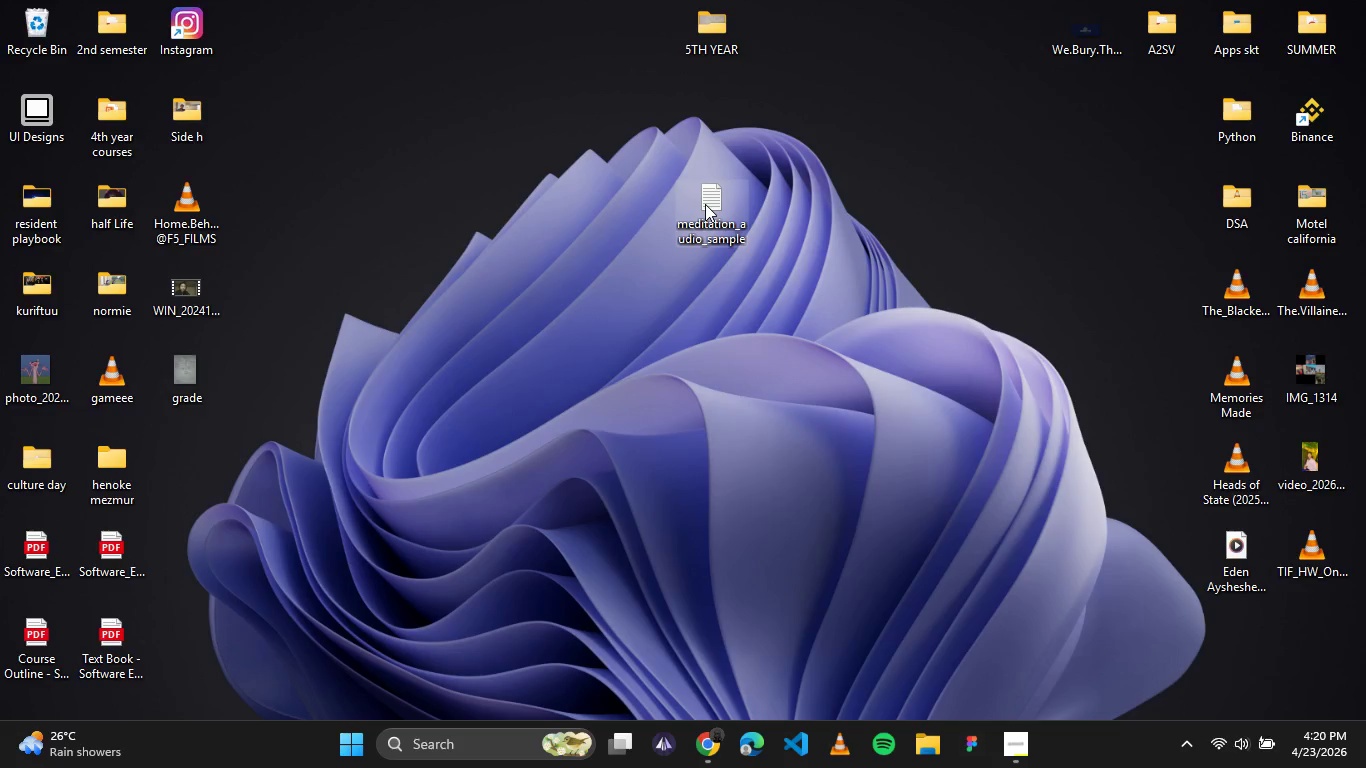 
right_click([705, 204])
 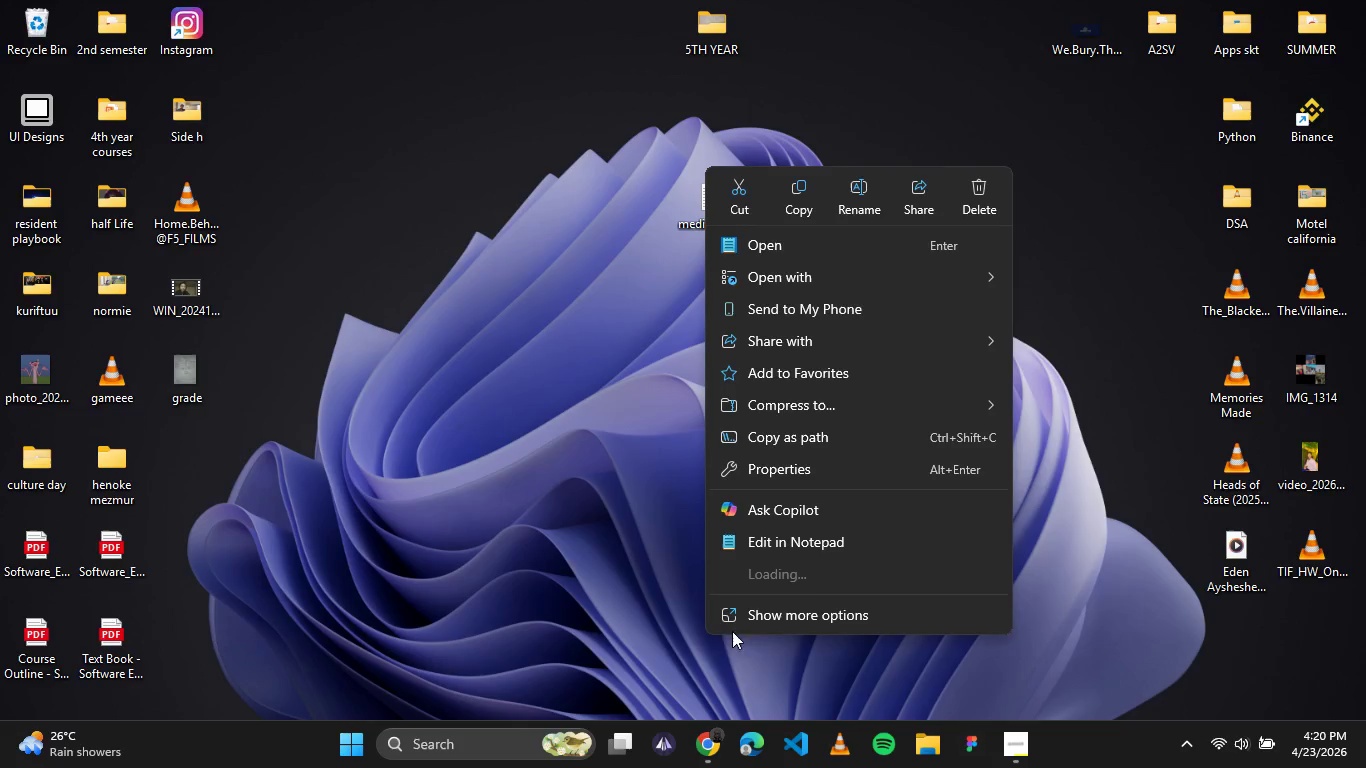 
left_click([790, 619])
 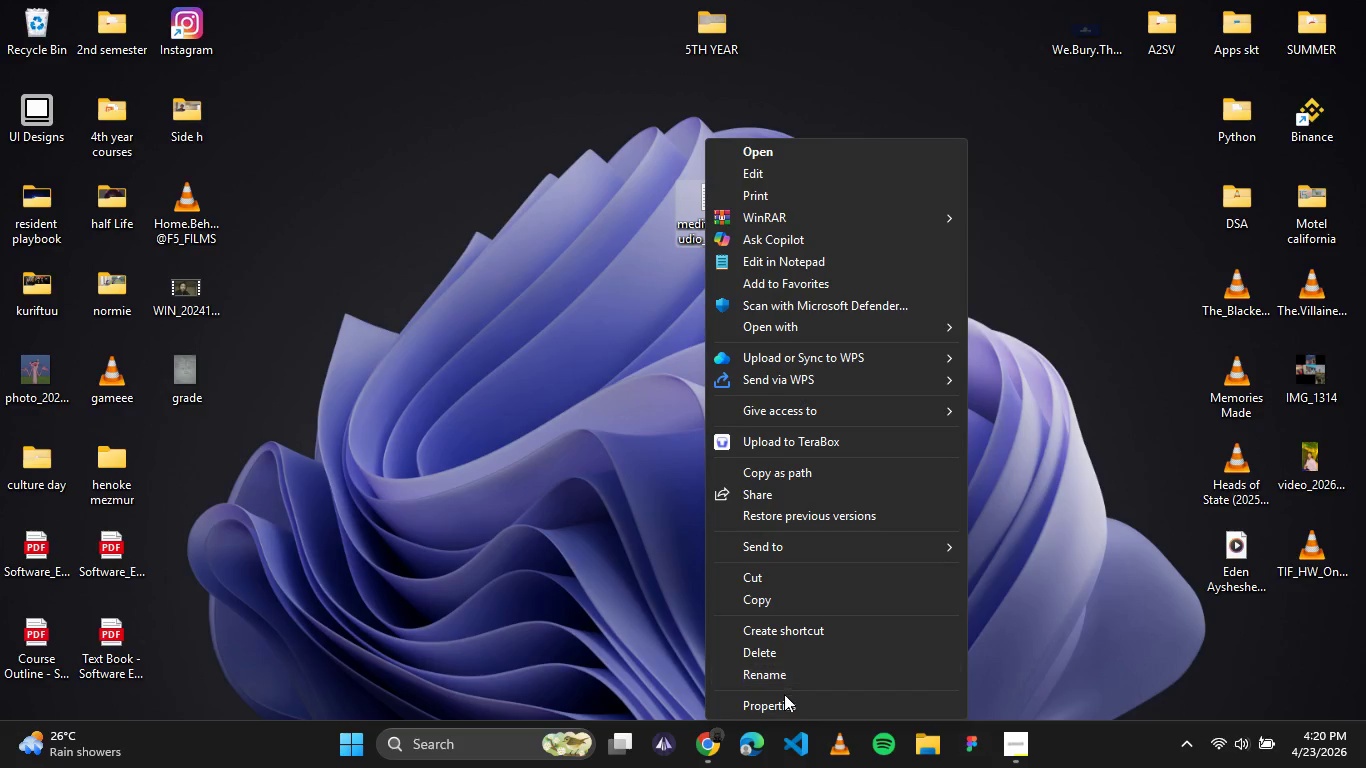 
left_click([785, 705])
 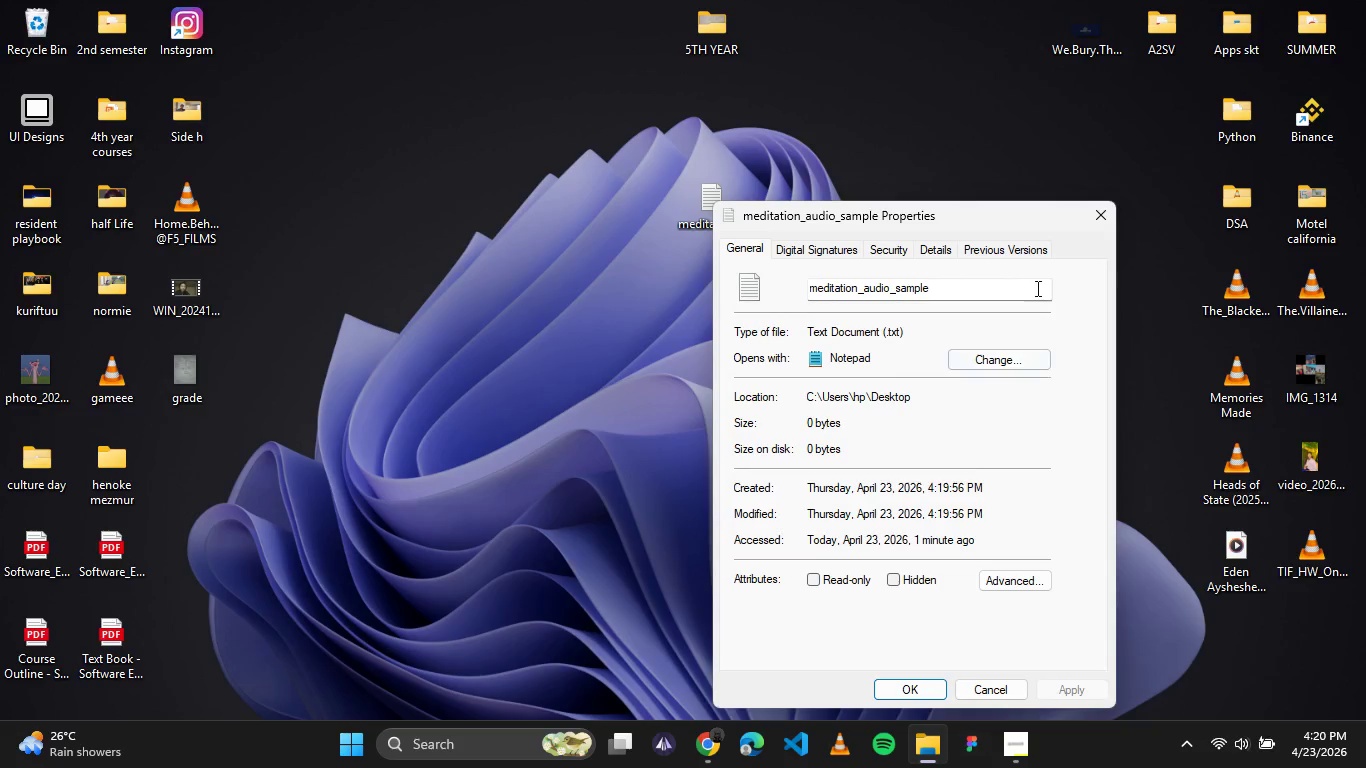 
wait(5.2)
 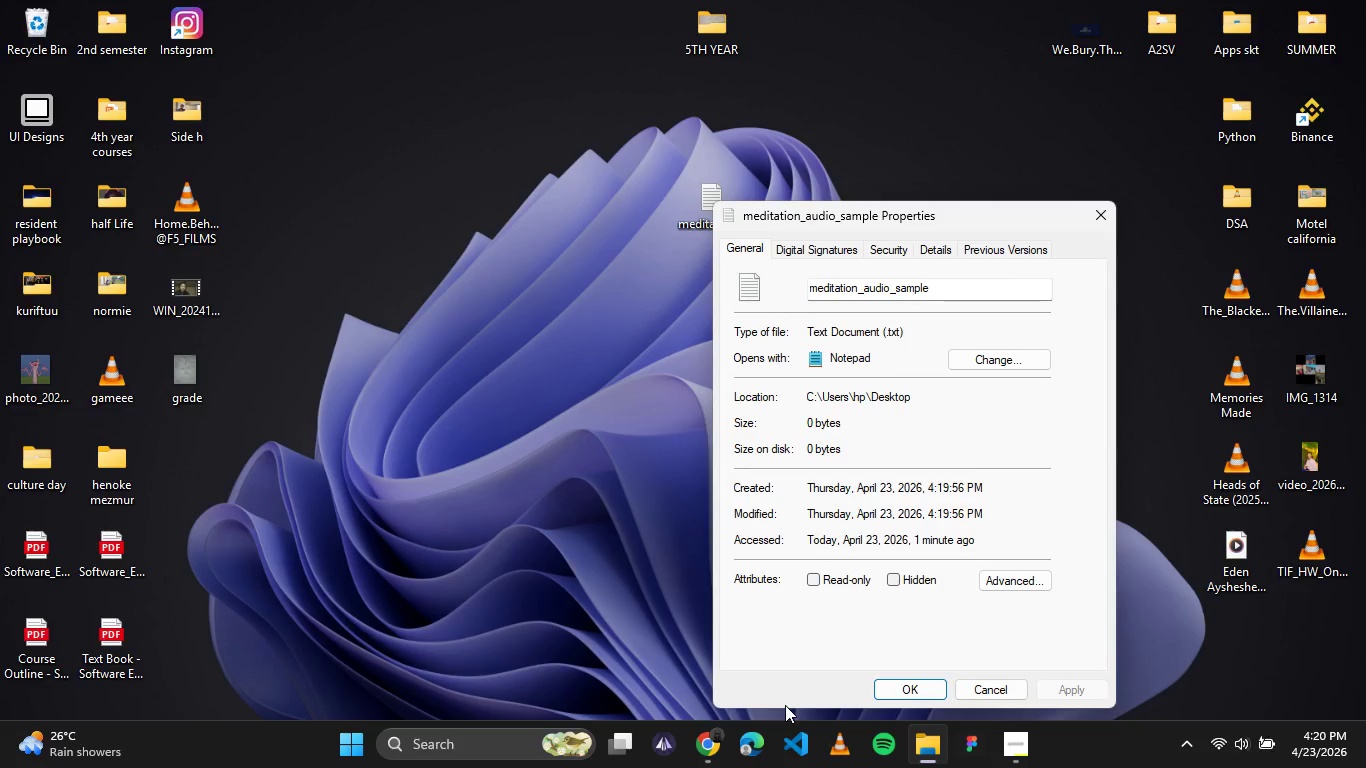 
left_click([1105, 212])
 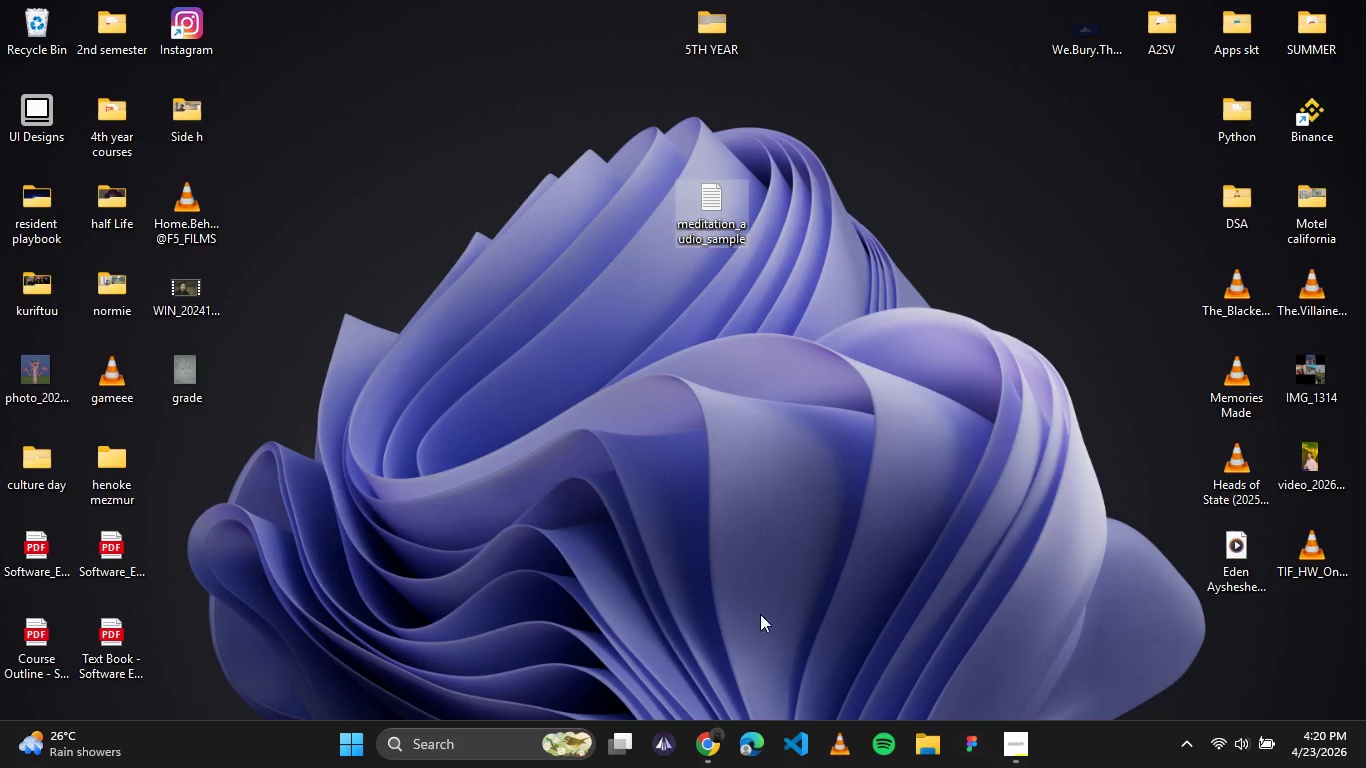 
wait(7.78)
 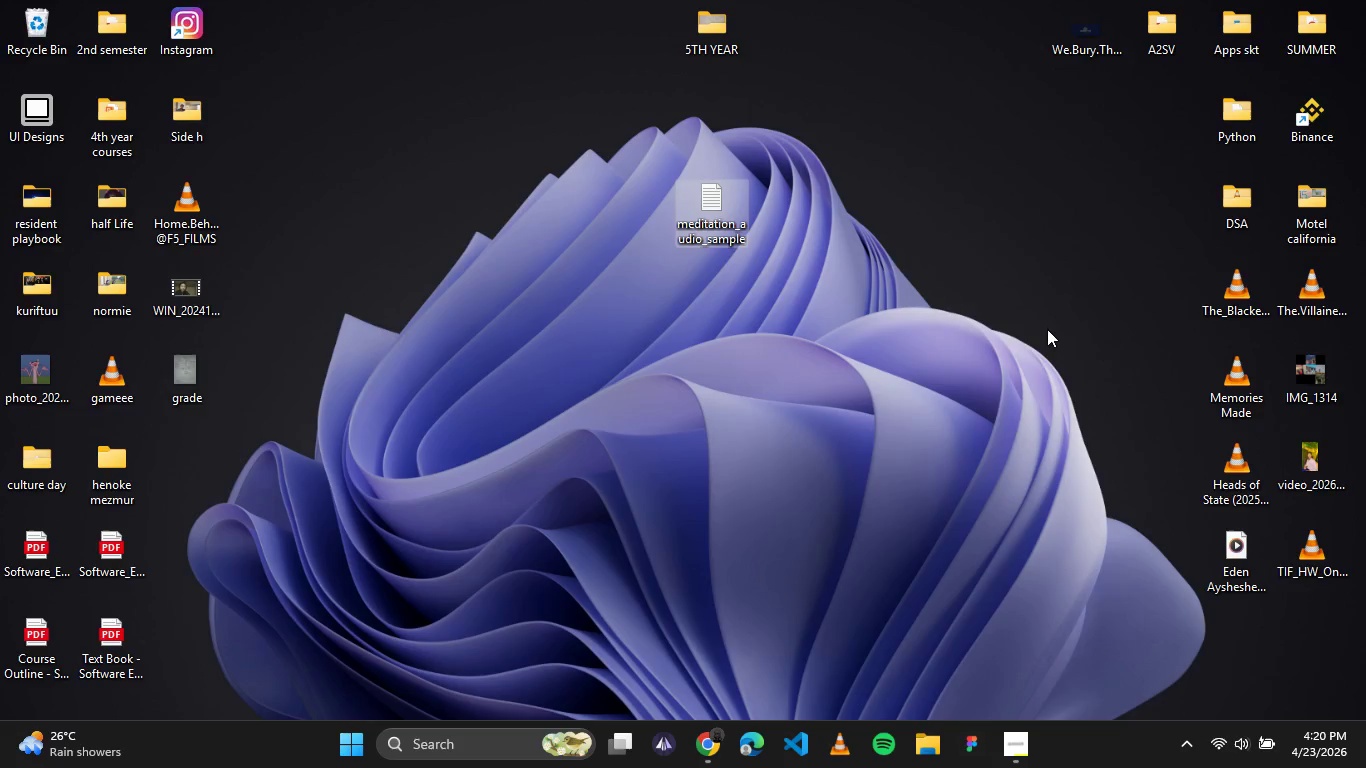 
left_click([1002, 738])